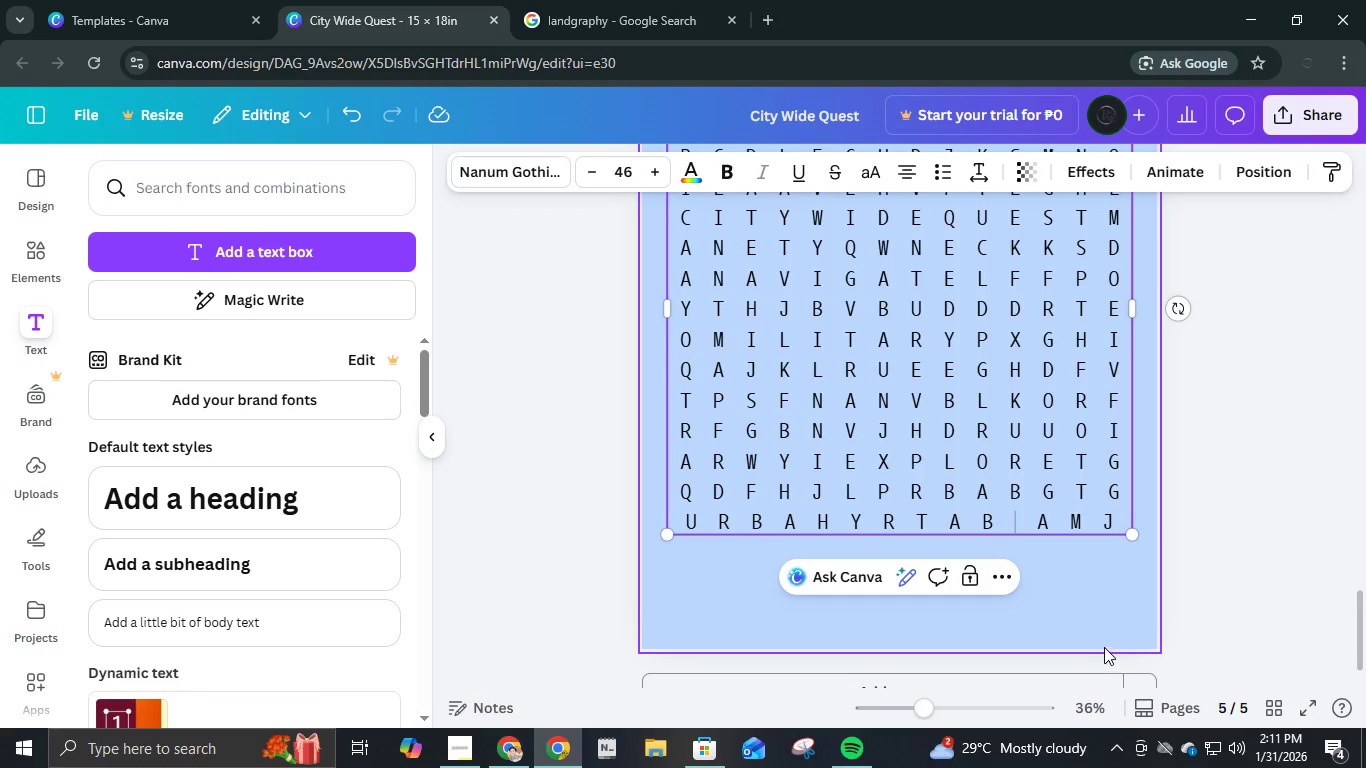 
key(A)
 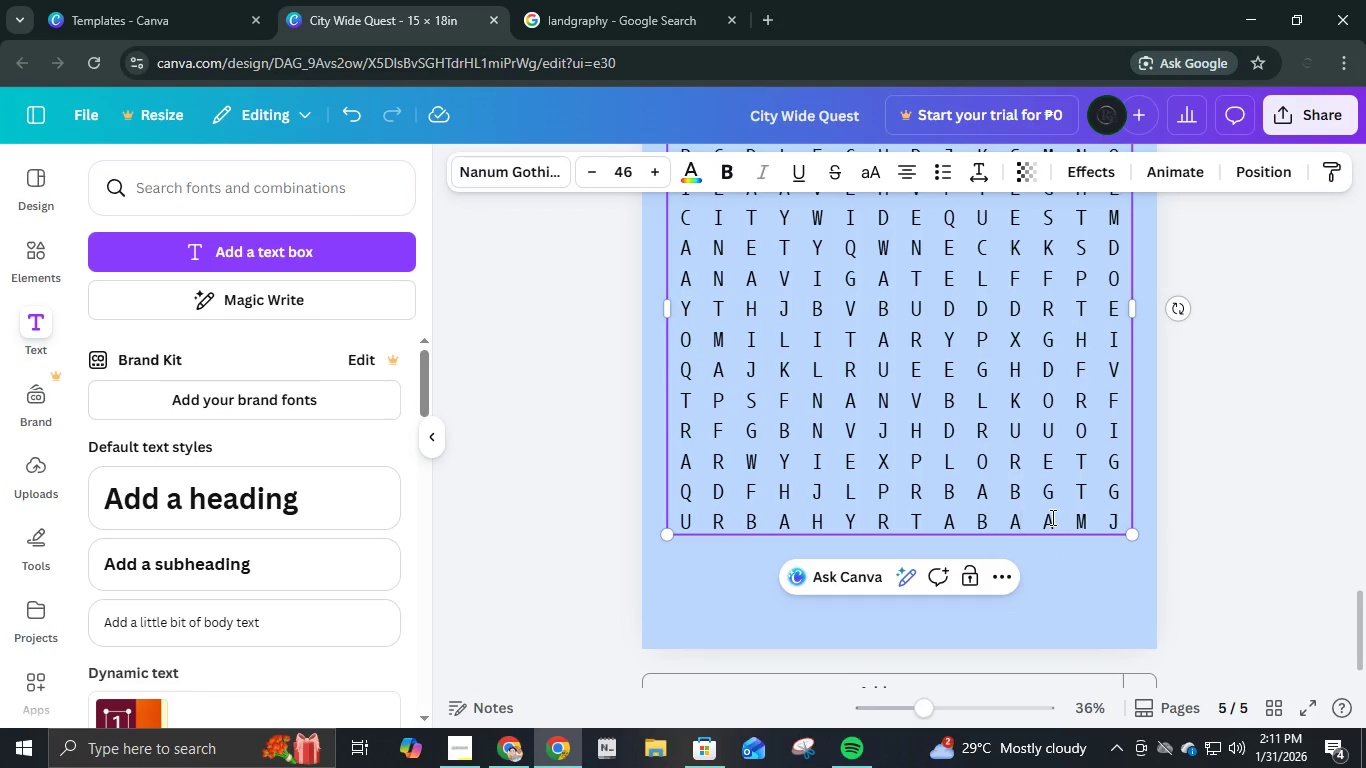 
left_click([1051, 517])
 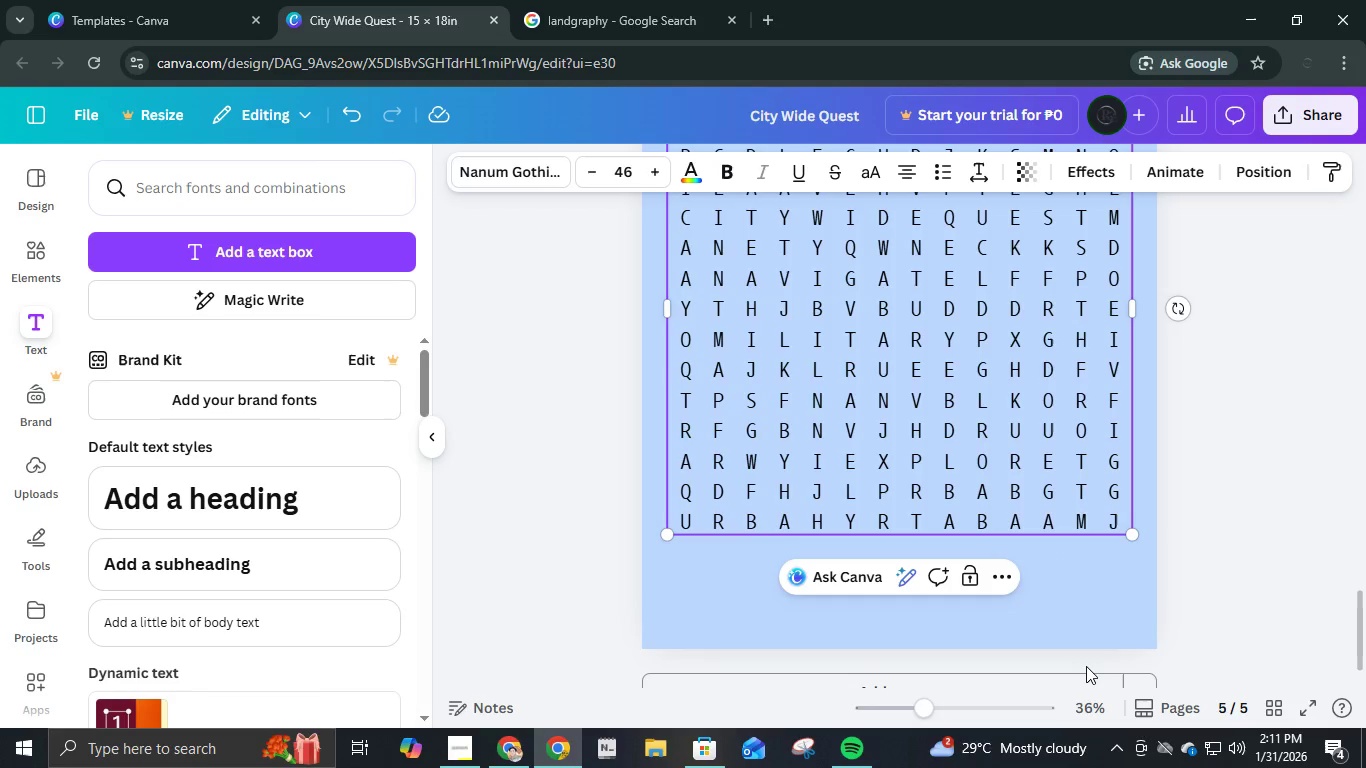 
key(Backspace)
 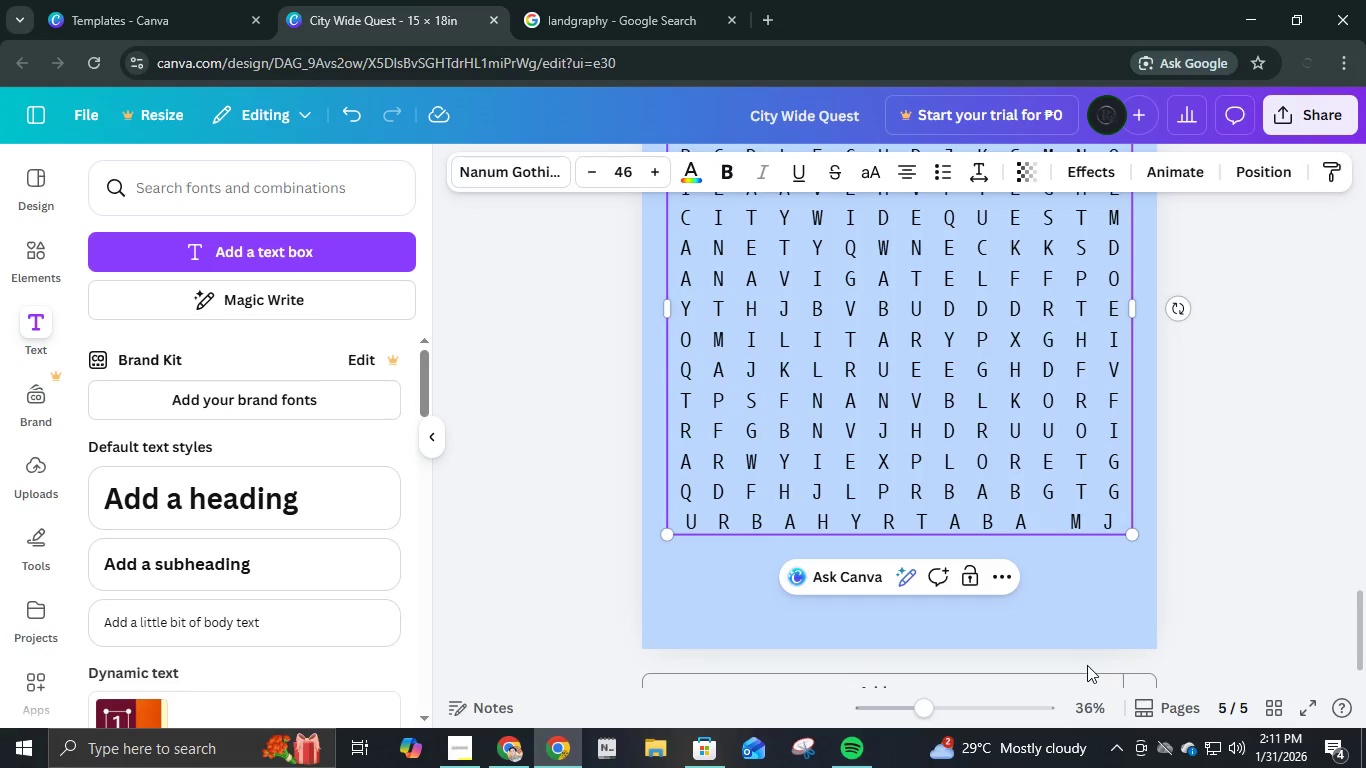 
key(H)
 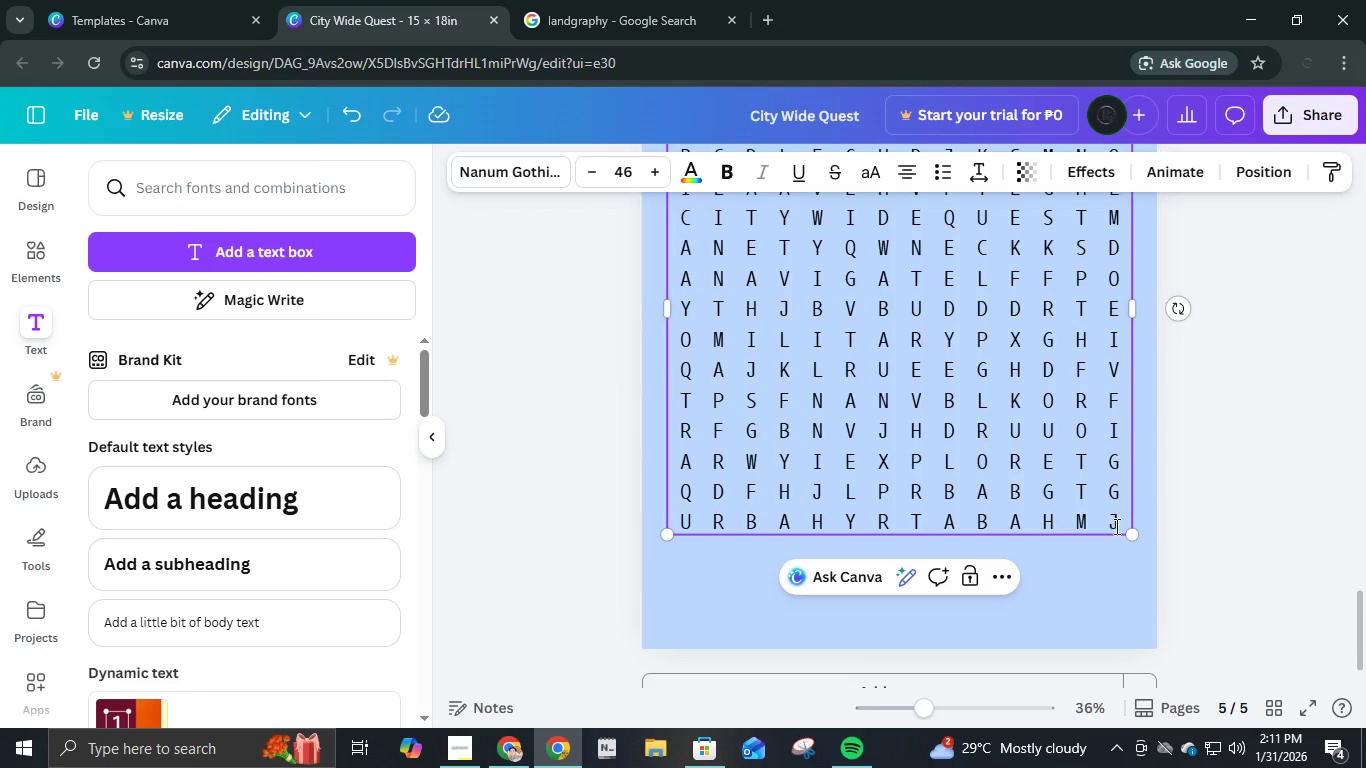 
left_click([1117, 525])
 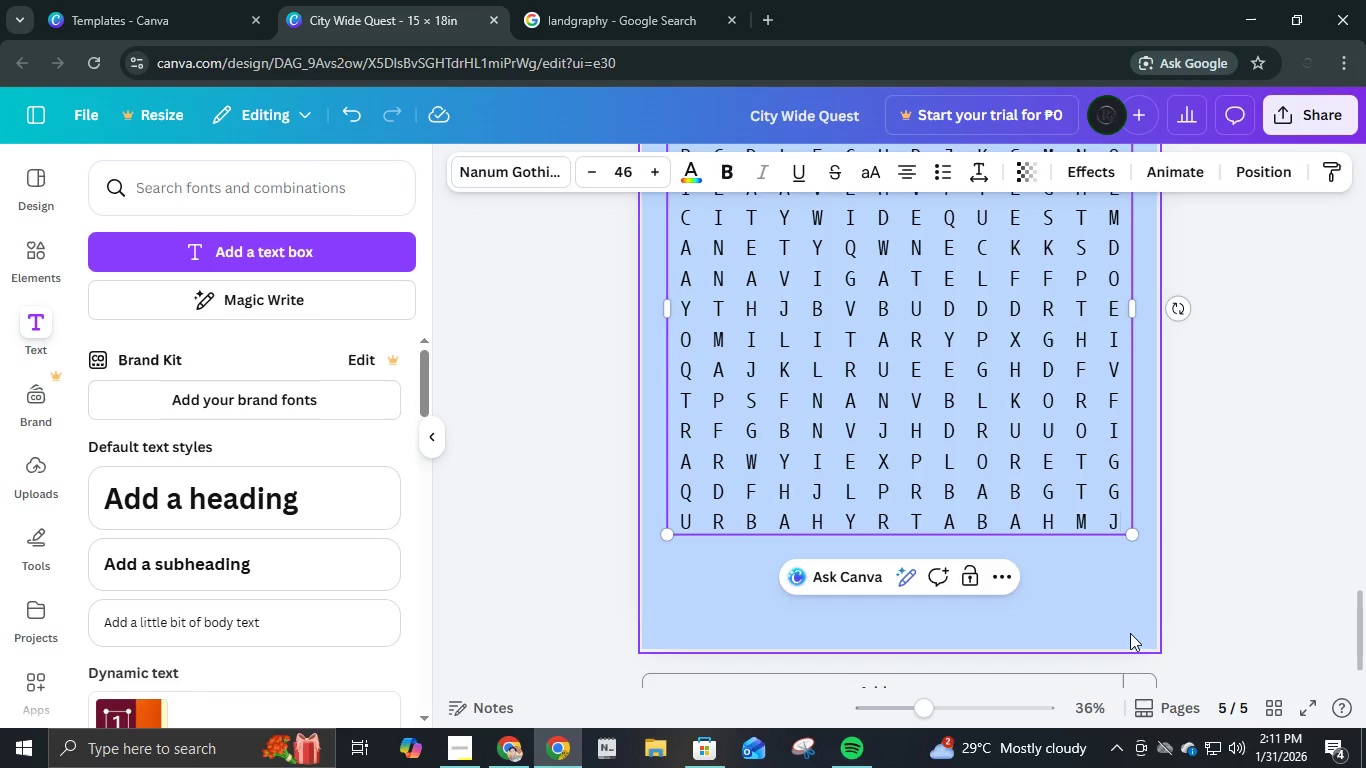 
key(Enter)
 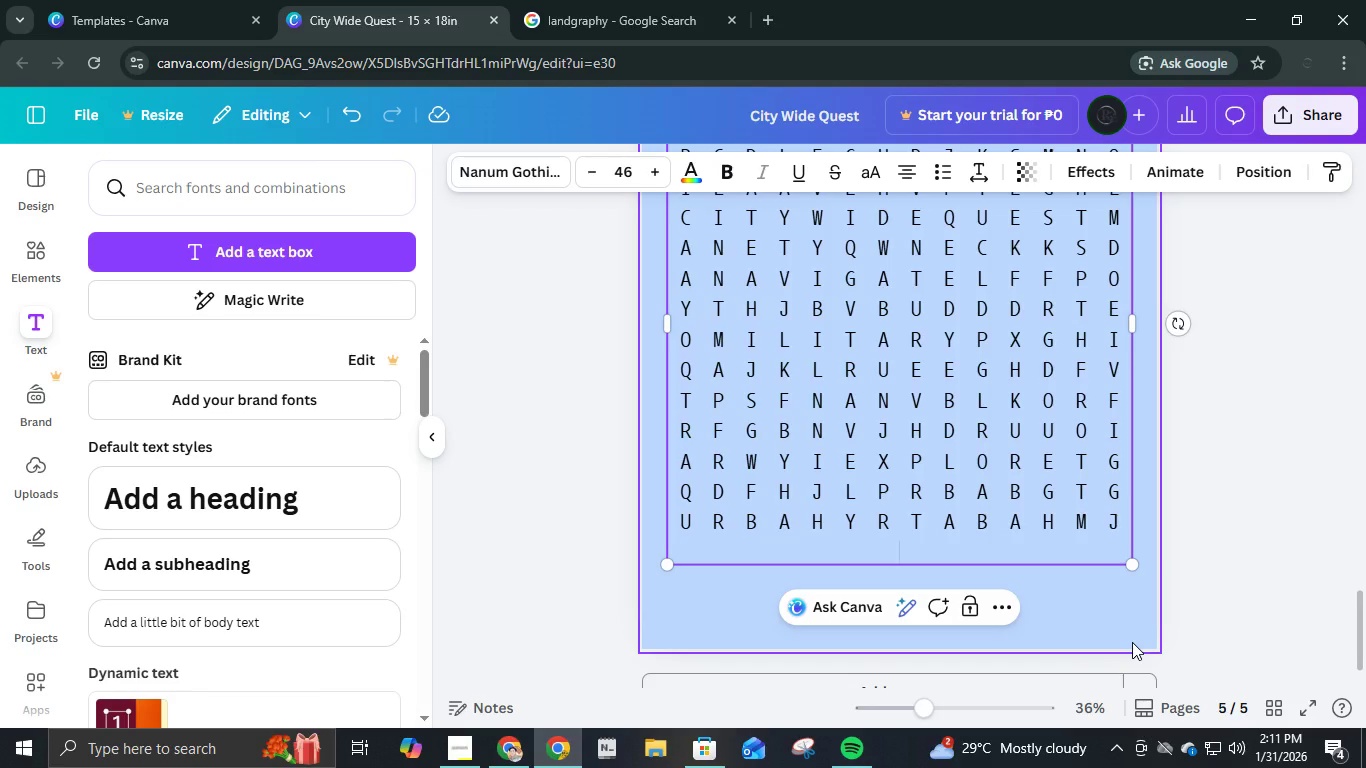 
key(E)
 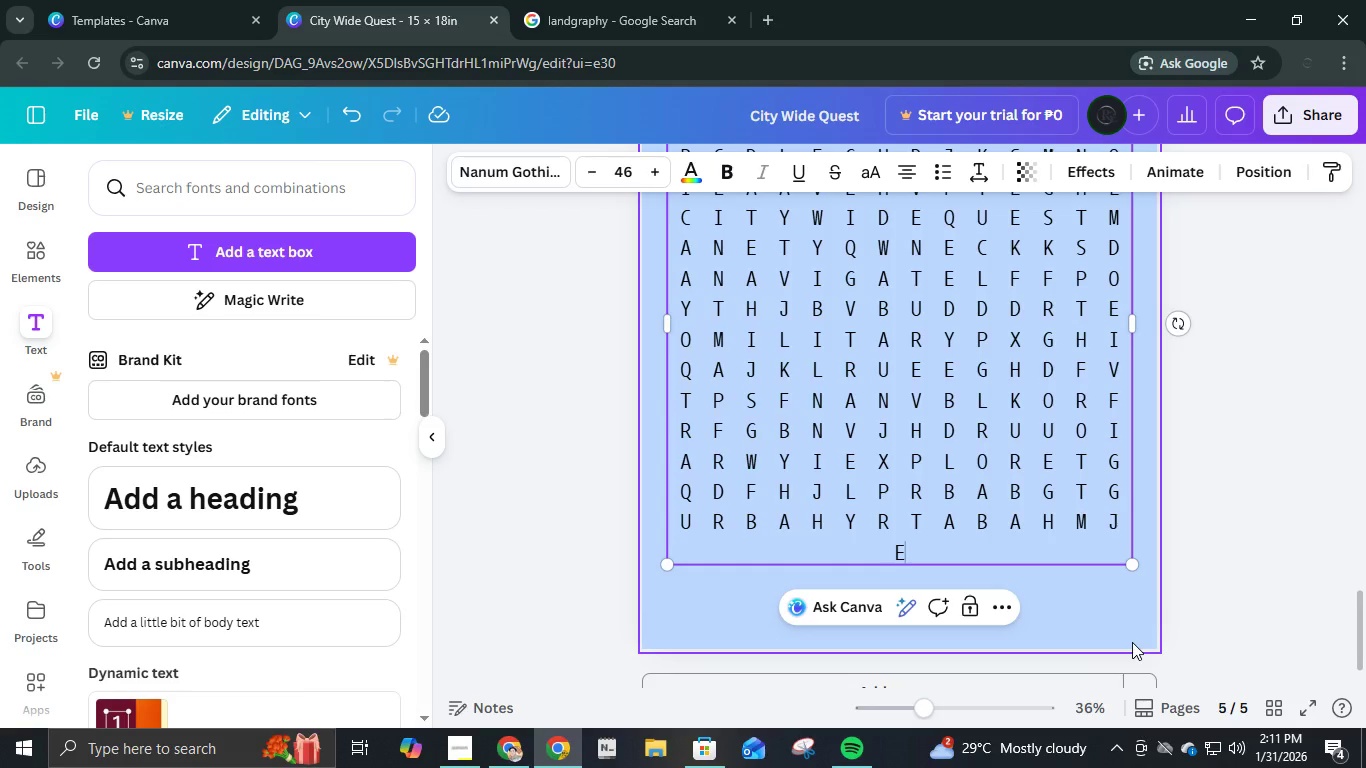 
key(Space)
 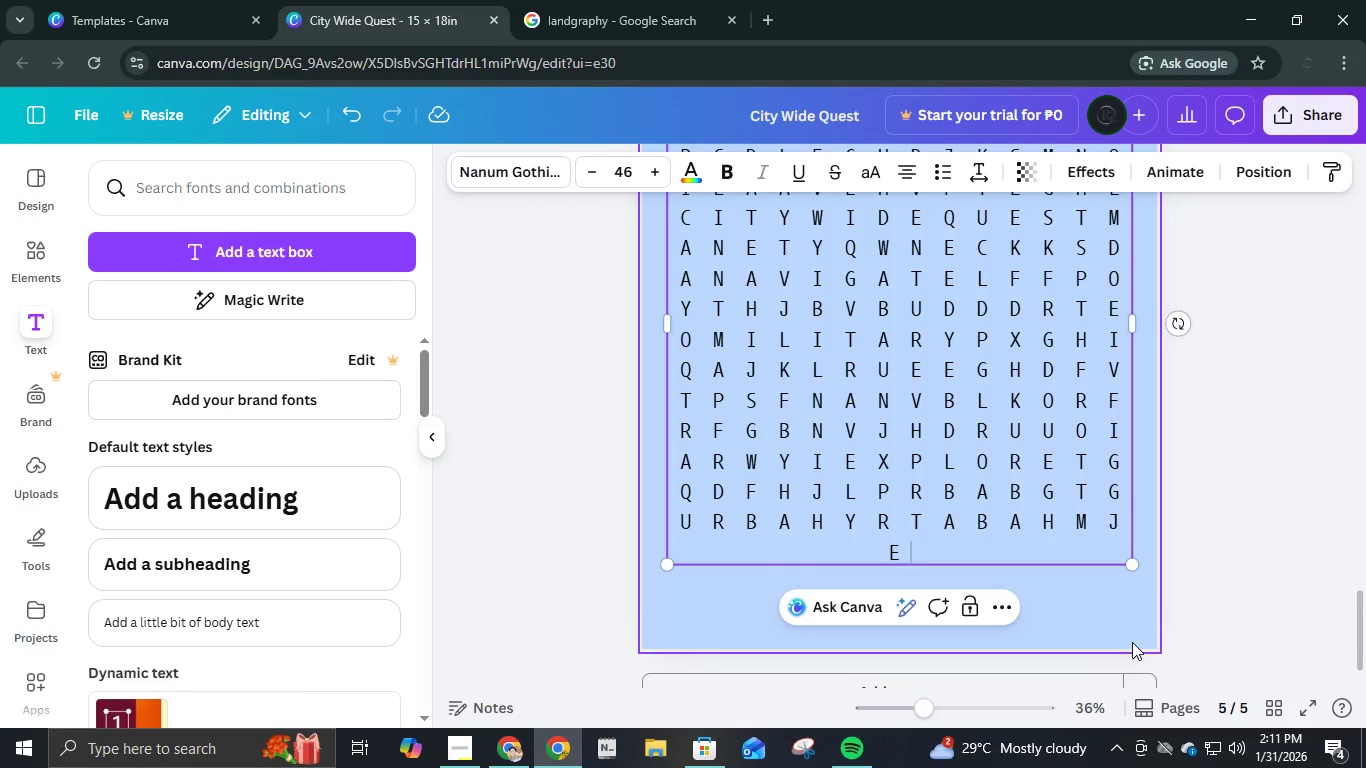 
key(Space)
 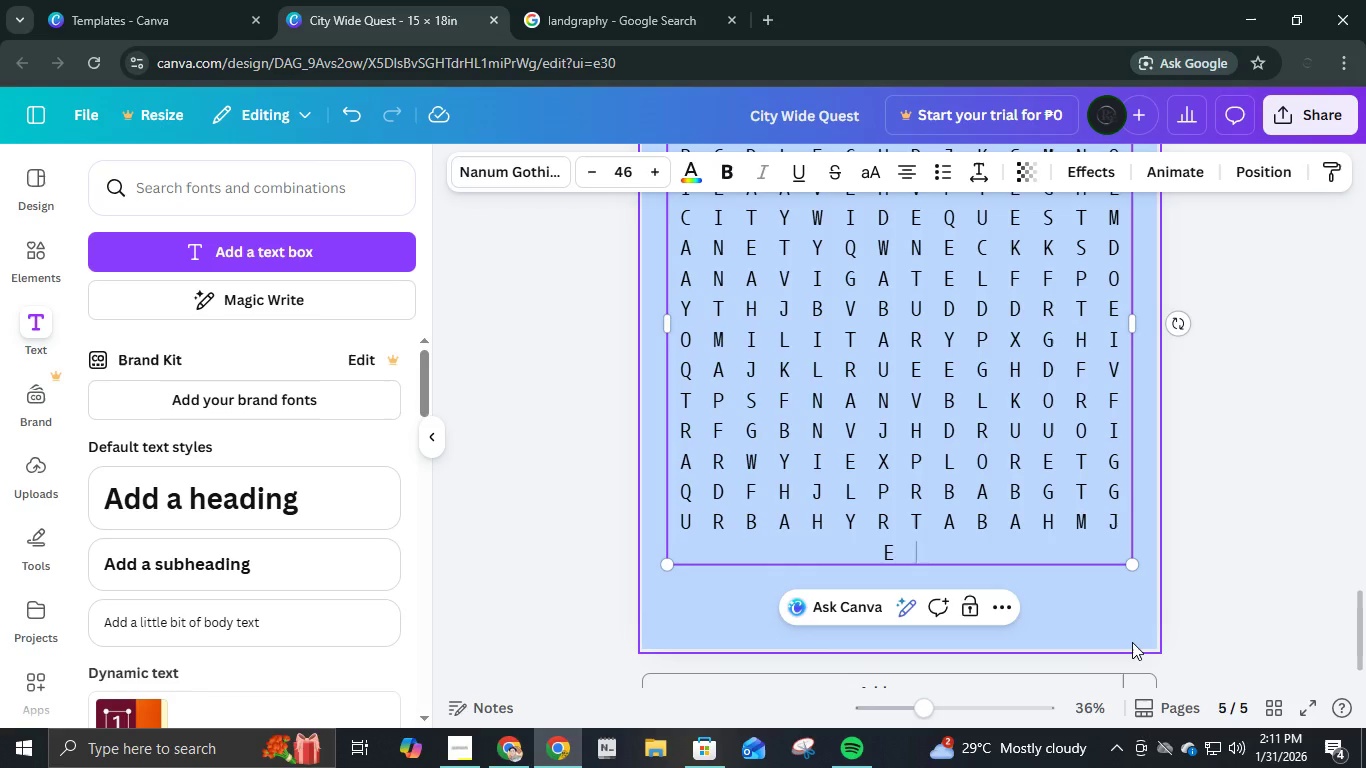 
key(C)
 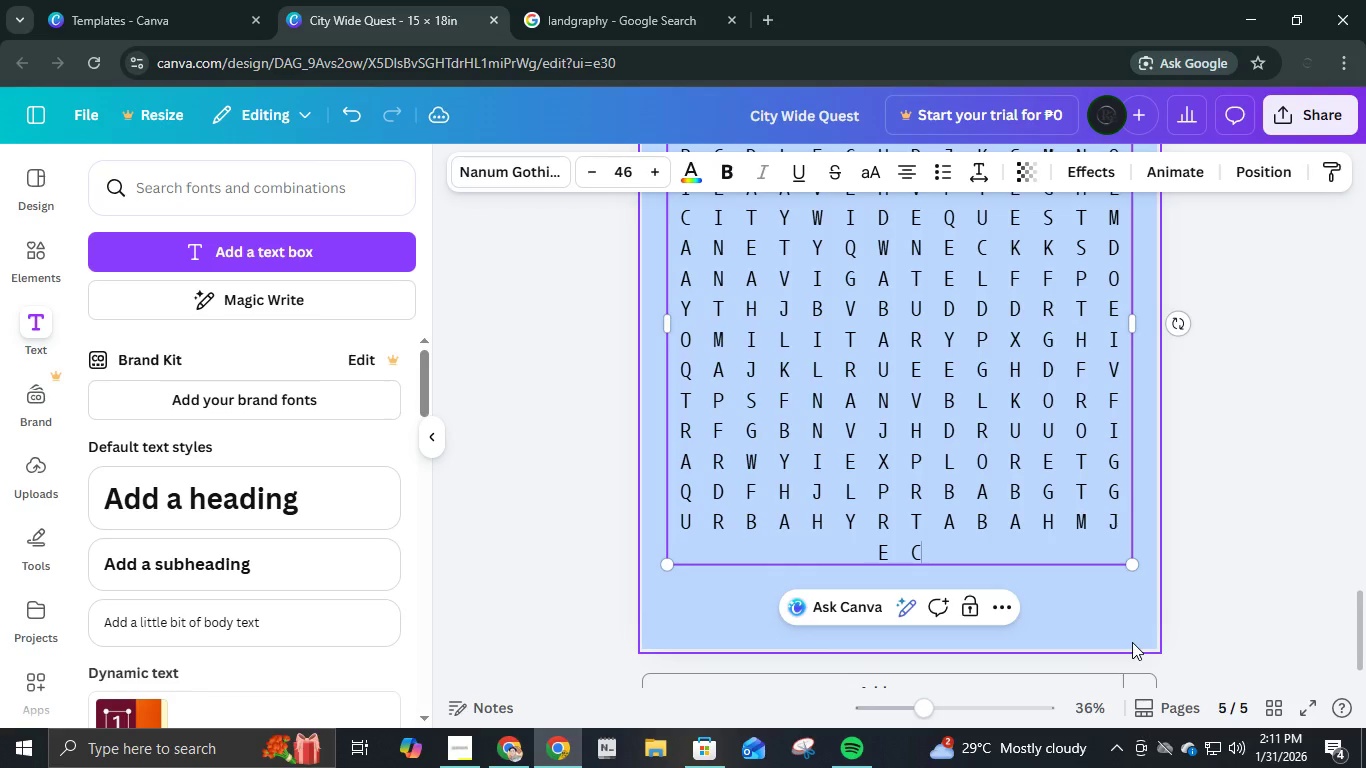 
key(Space)
 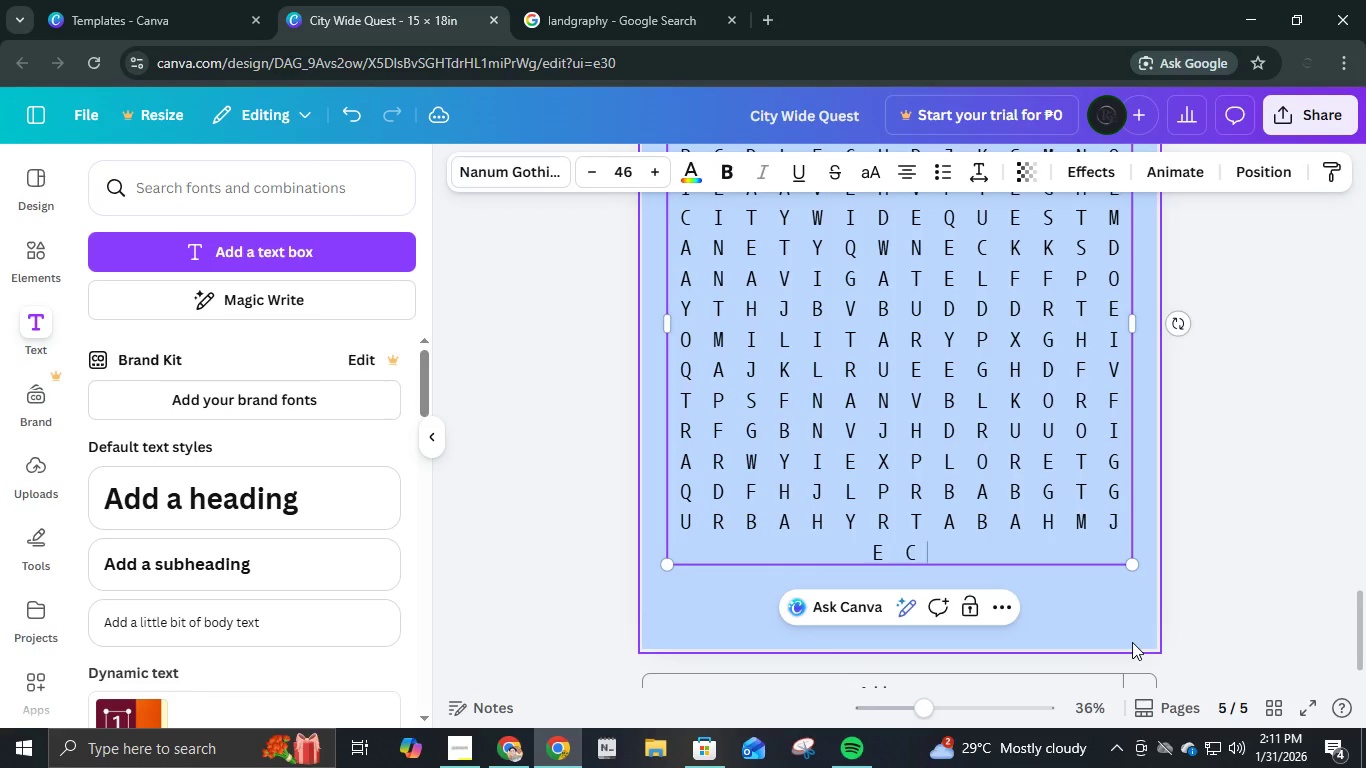 
key(Space)
 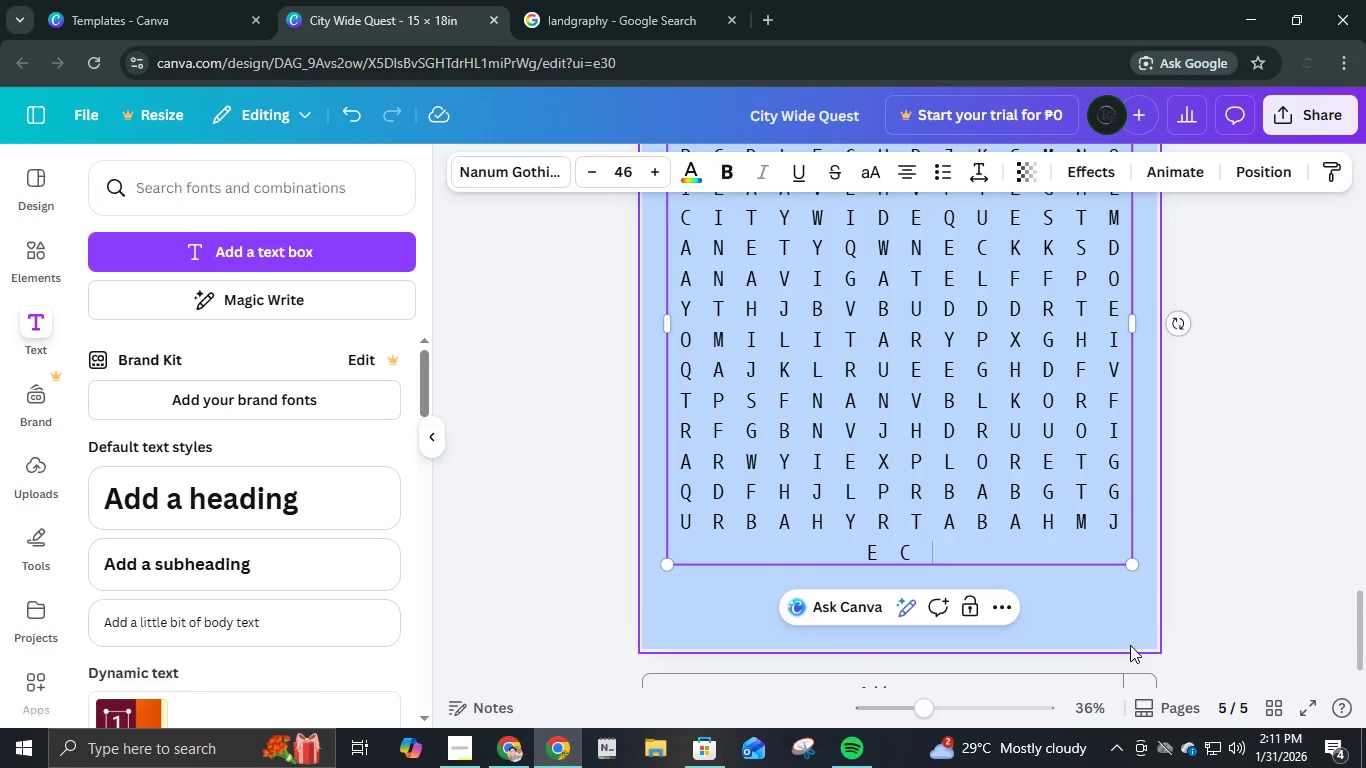 
key(P)
 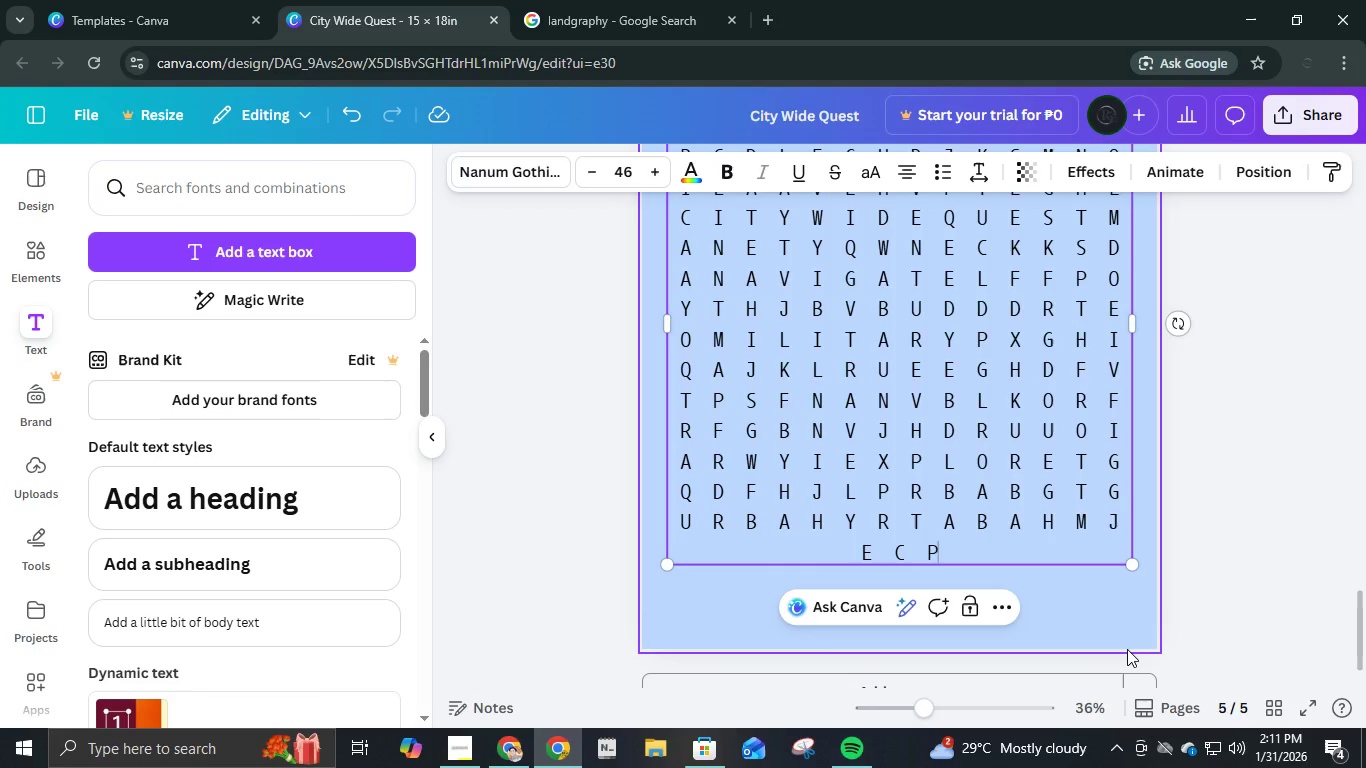 
key(Space)
 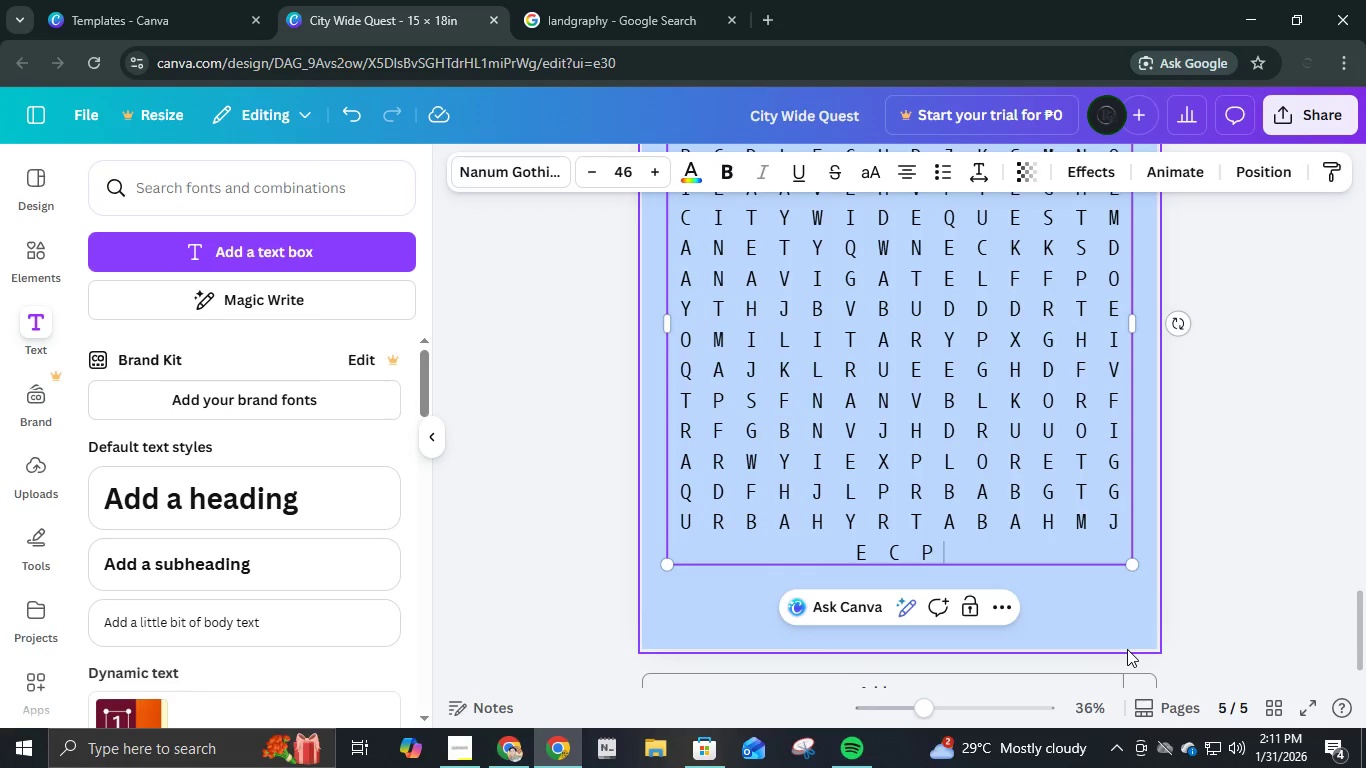 
key(Space)
 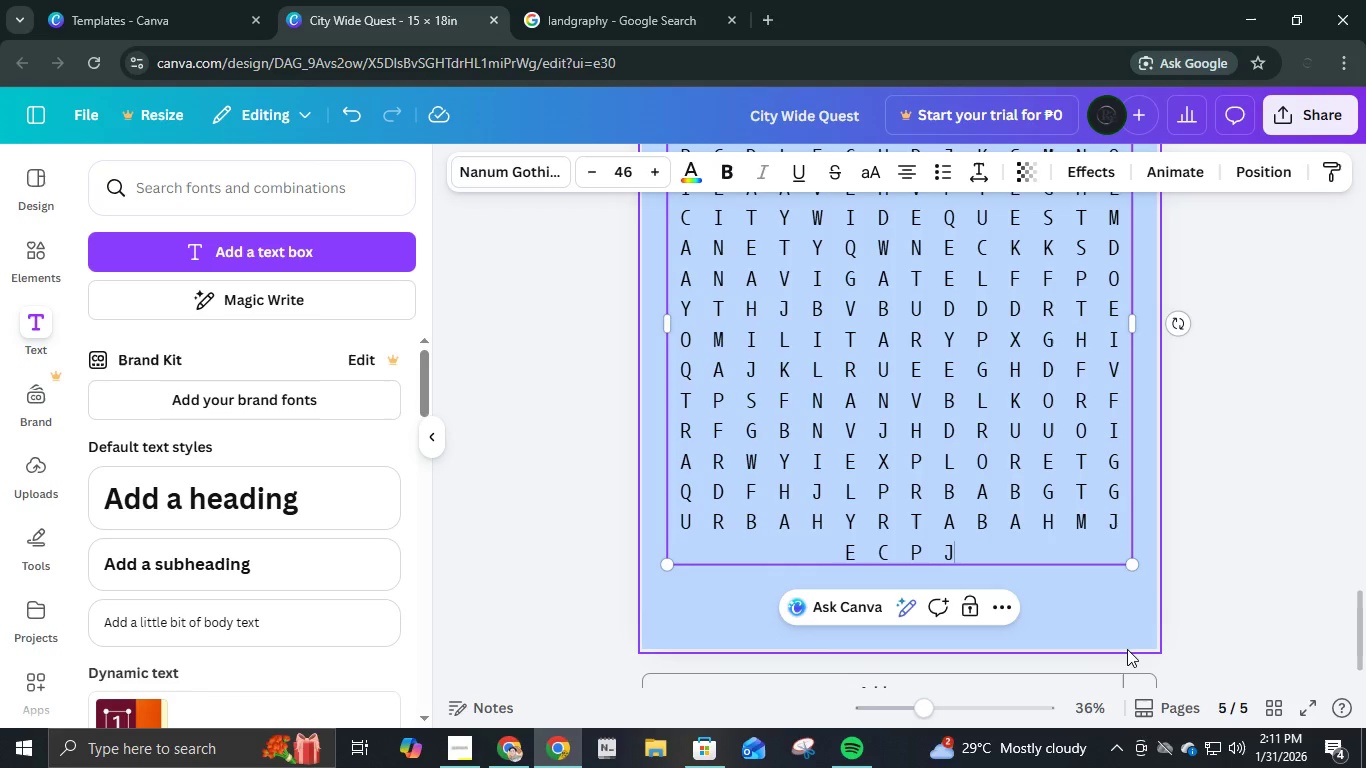 
key(J)
 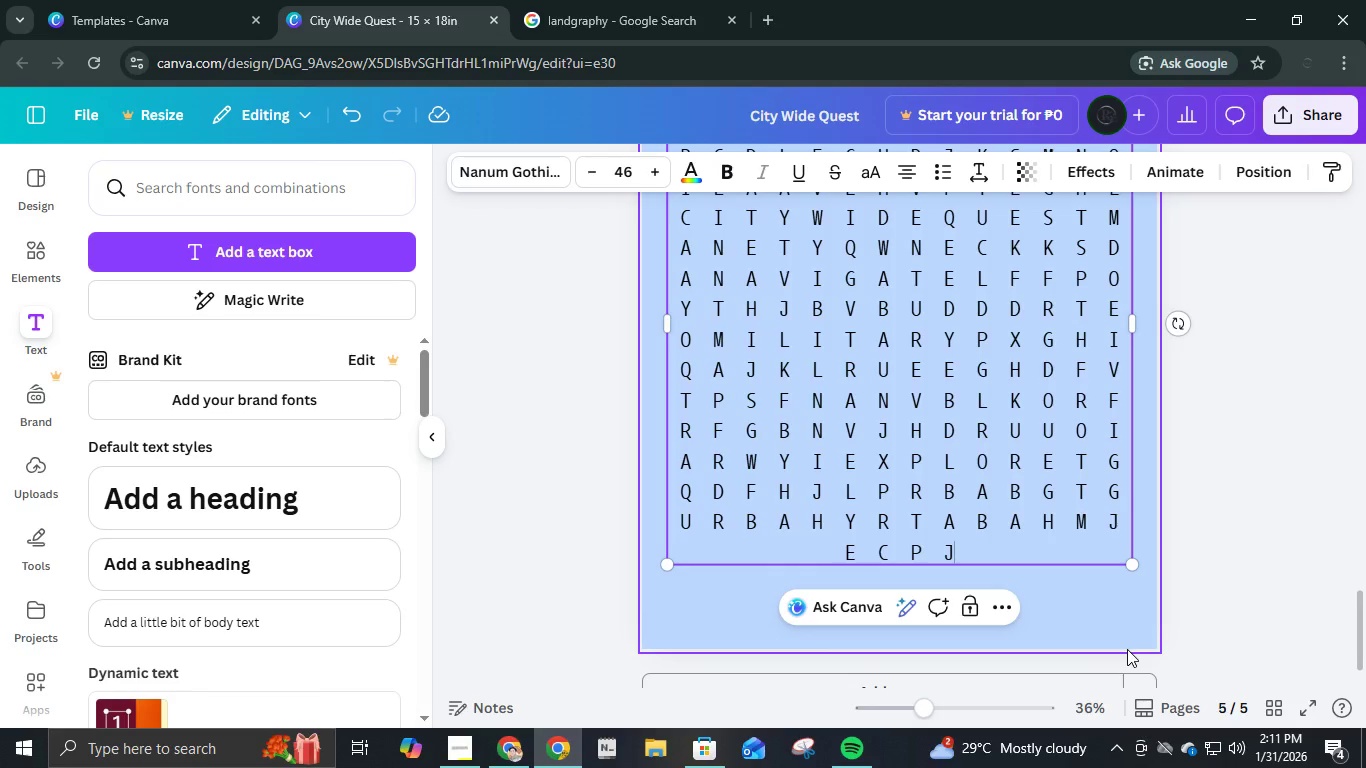 
key(Space)
 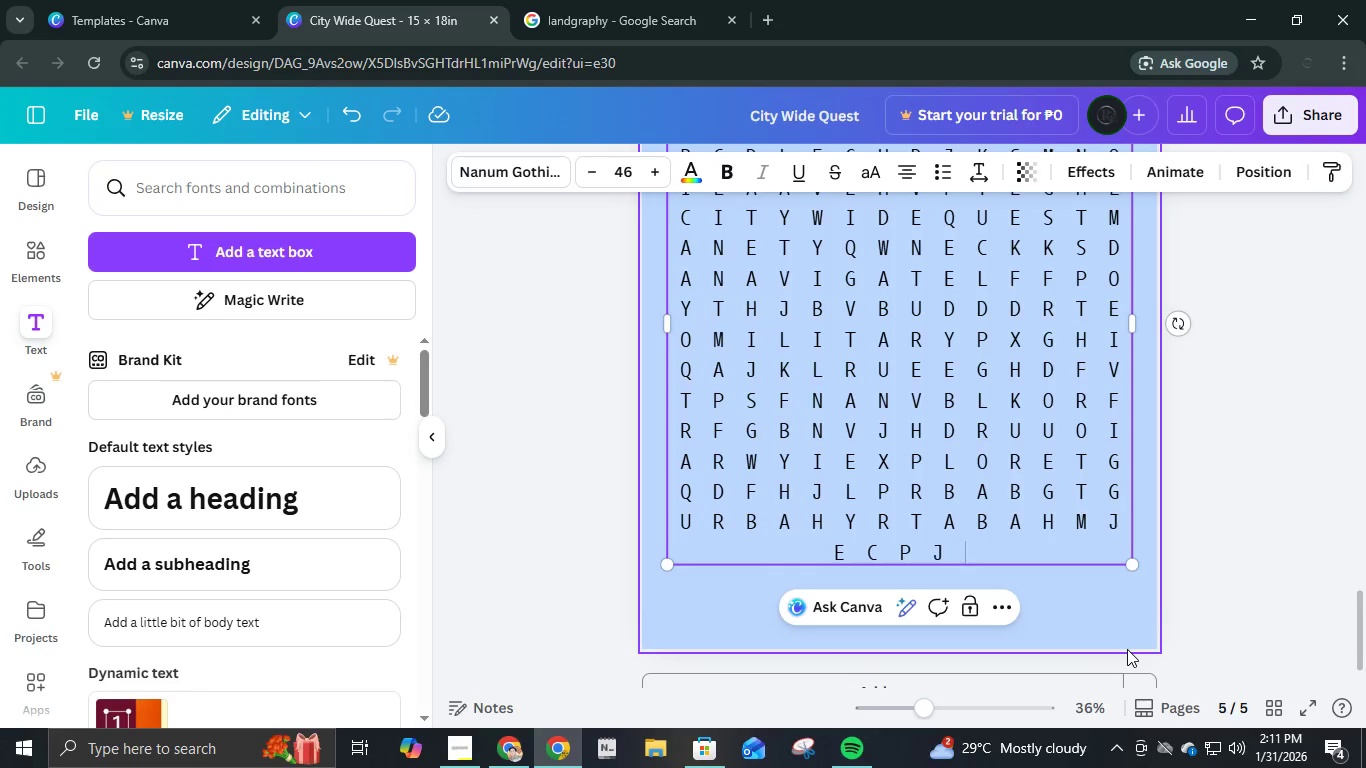 
key(Space)
 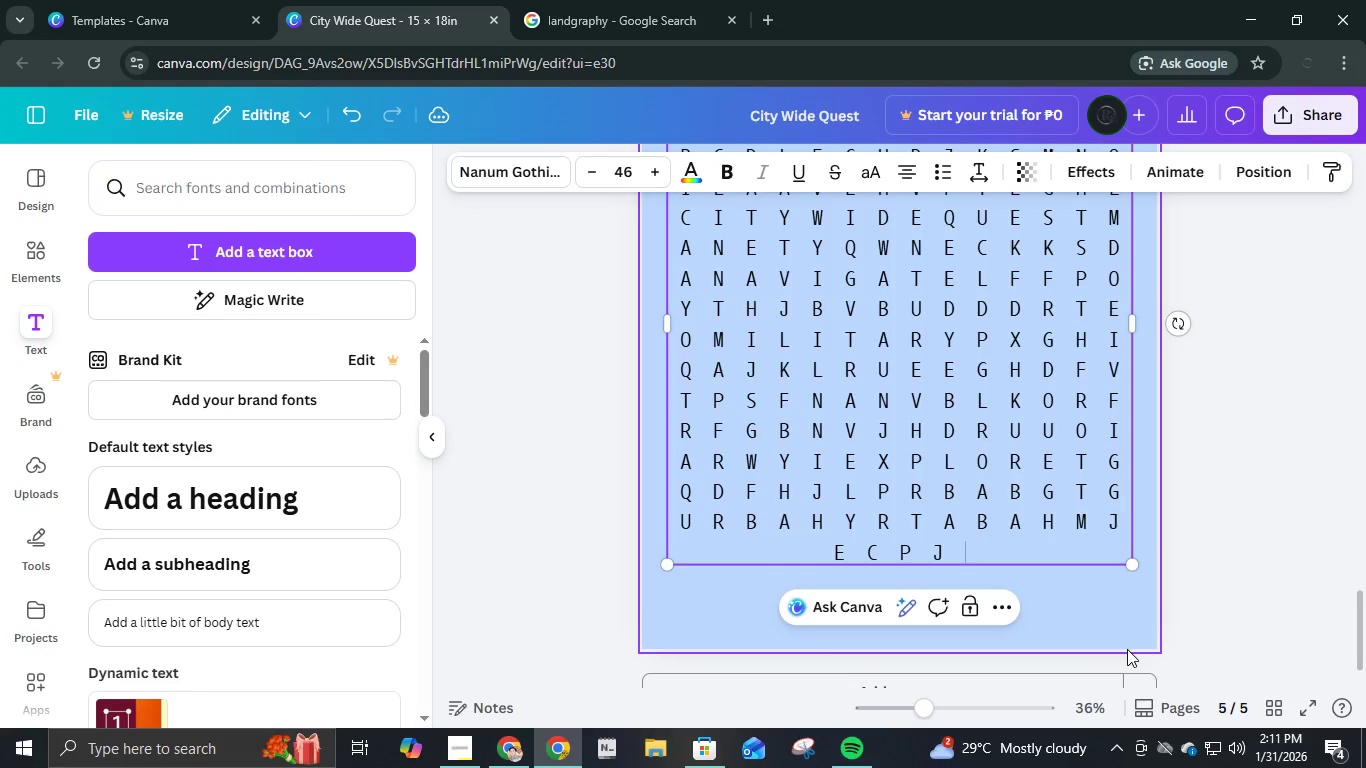 
key(K)
 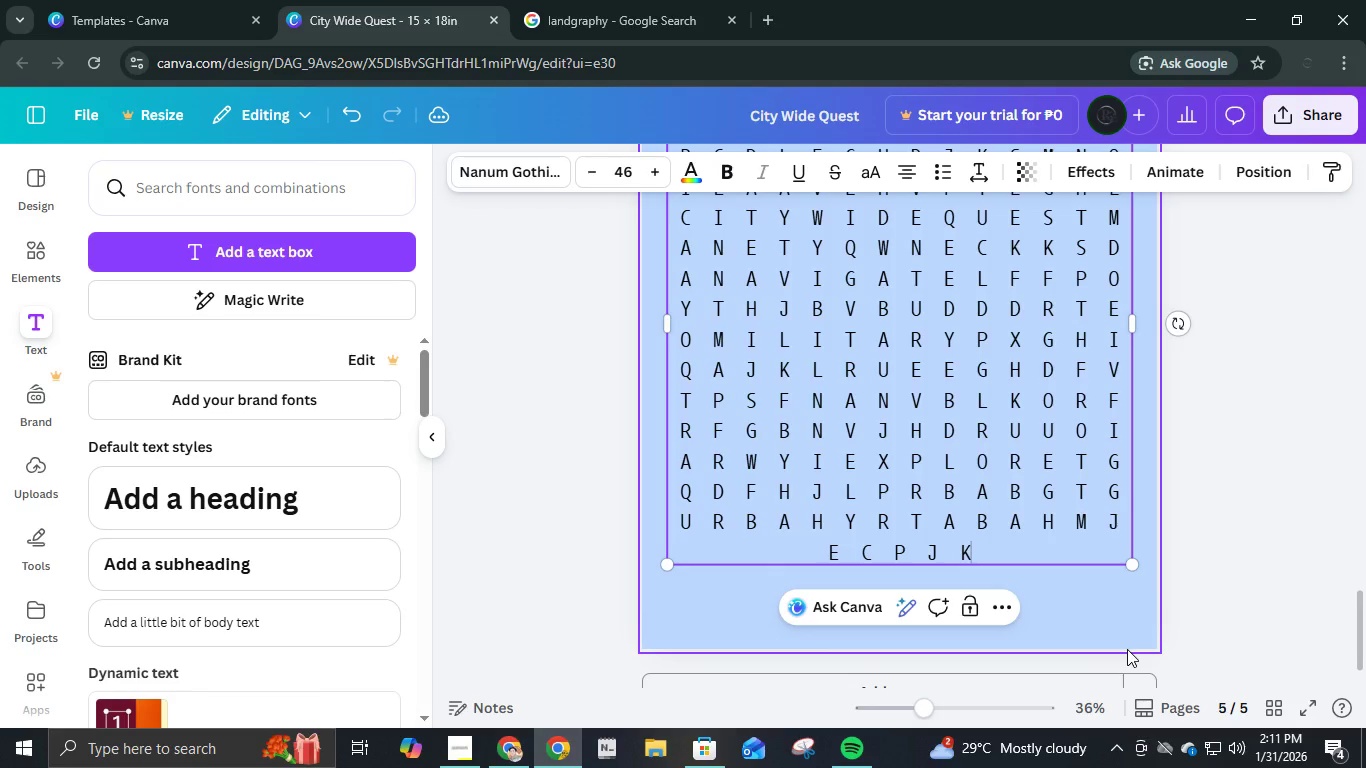 
key(Space)
 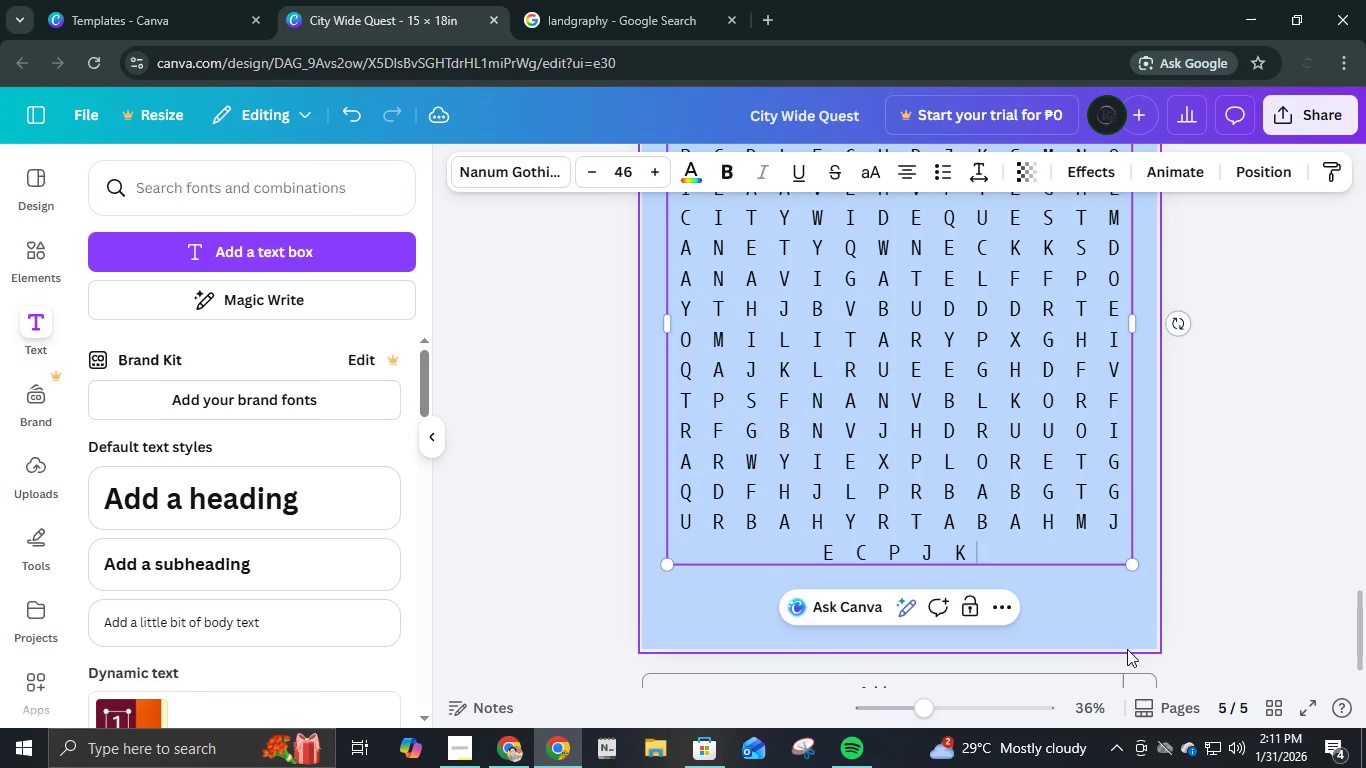 
key(Space)
 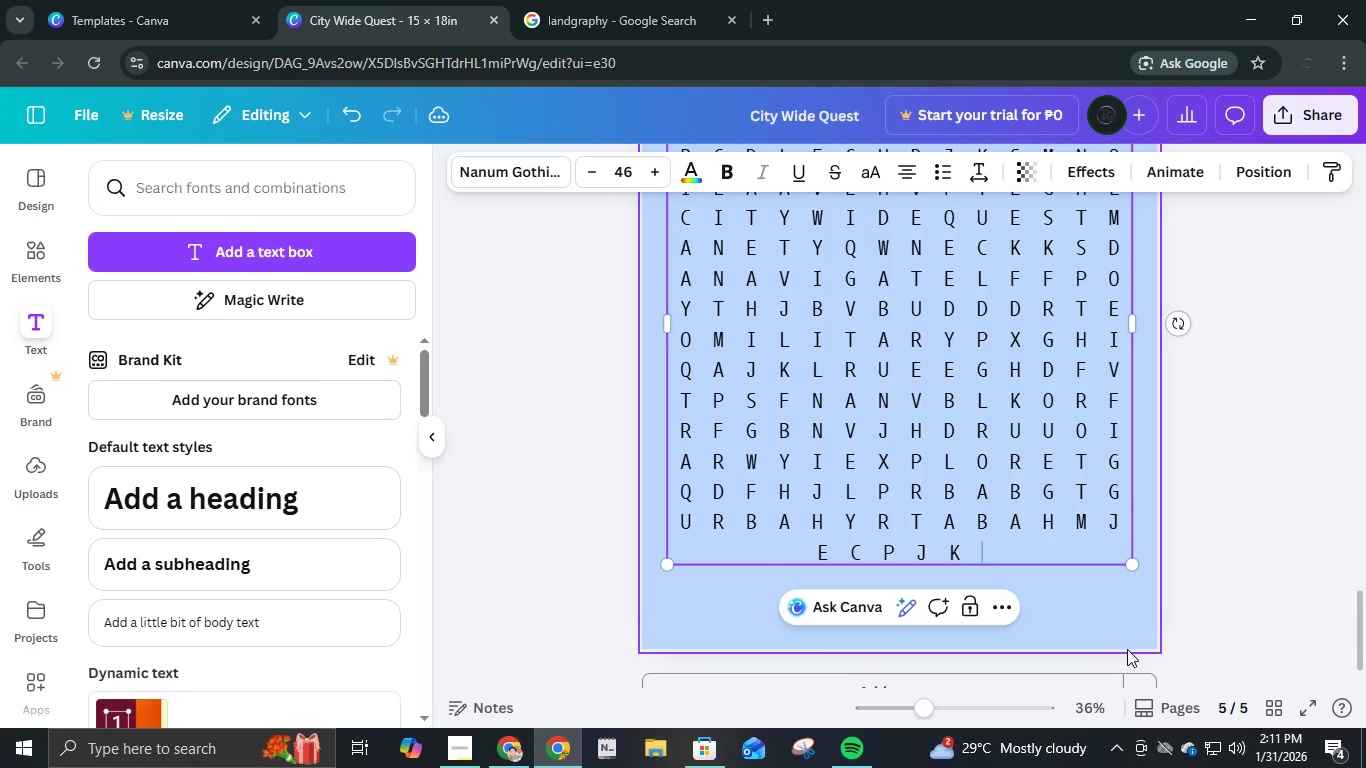 
key(L)
 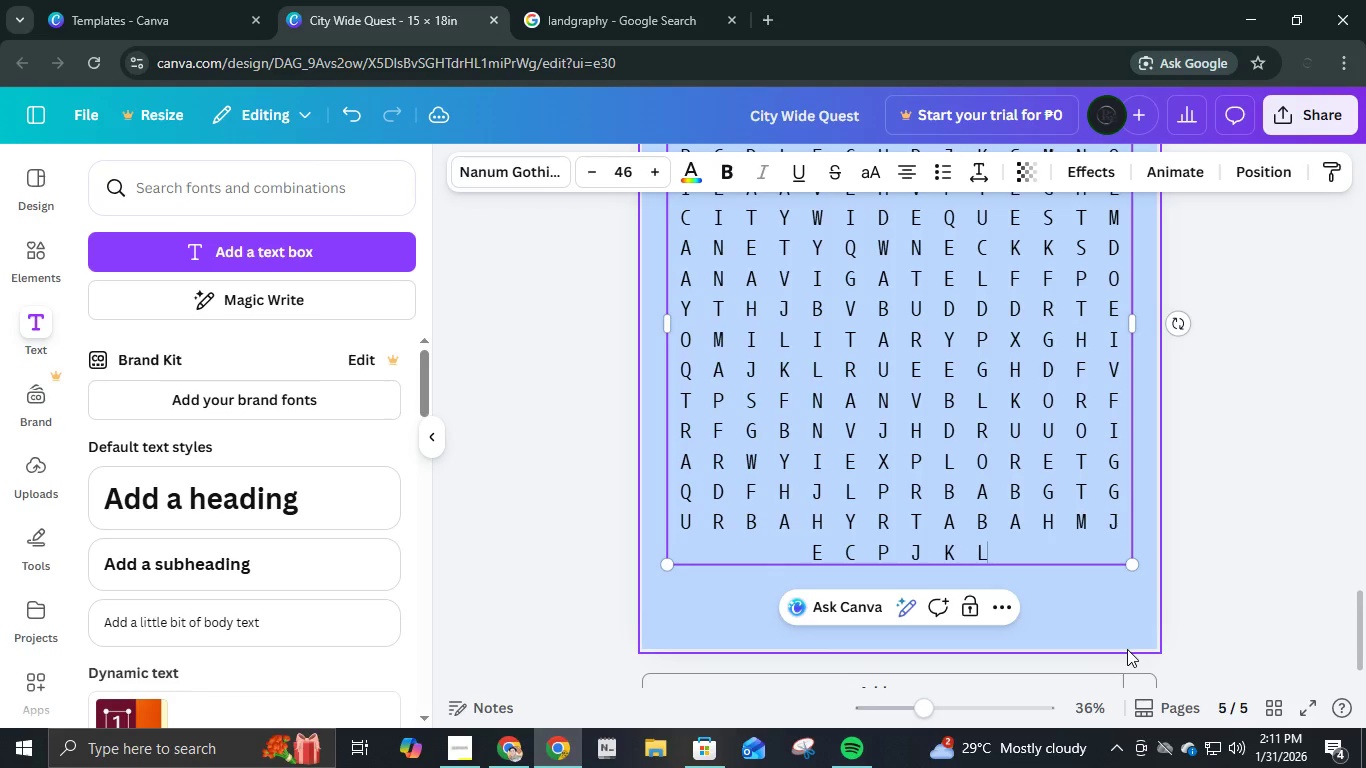 
key(Space)
 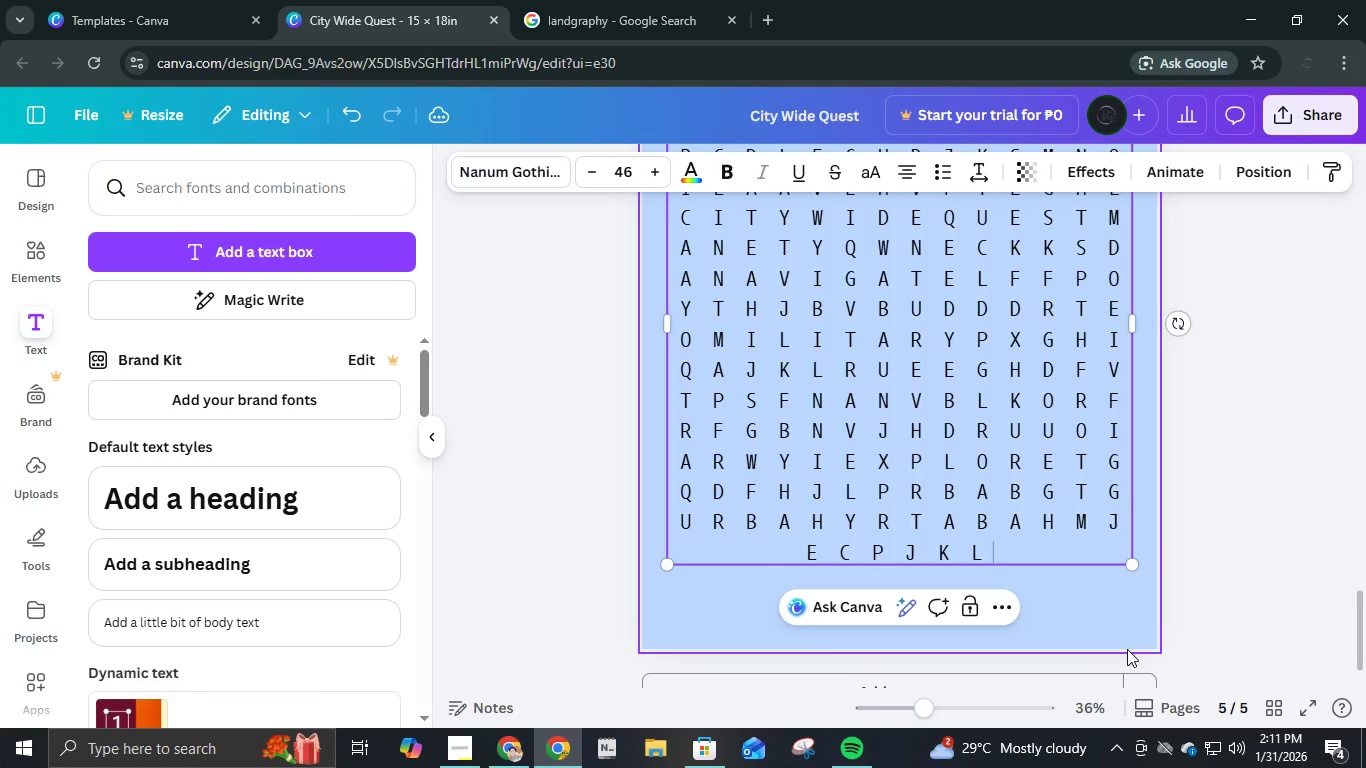 
key(Space)
 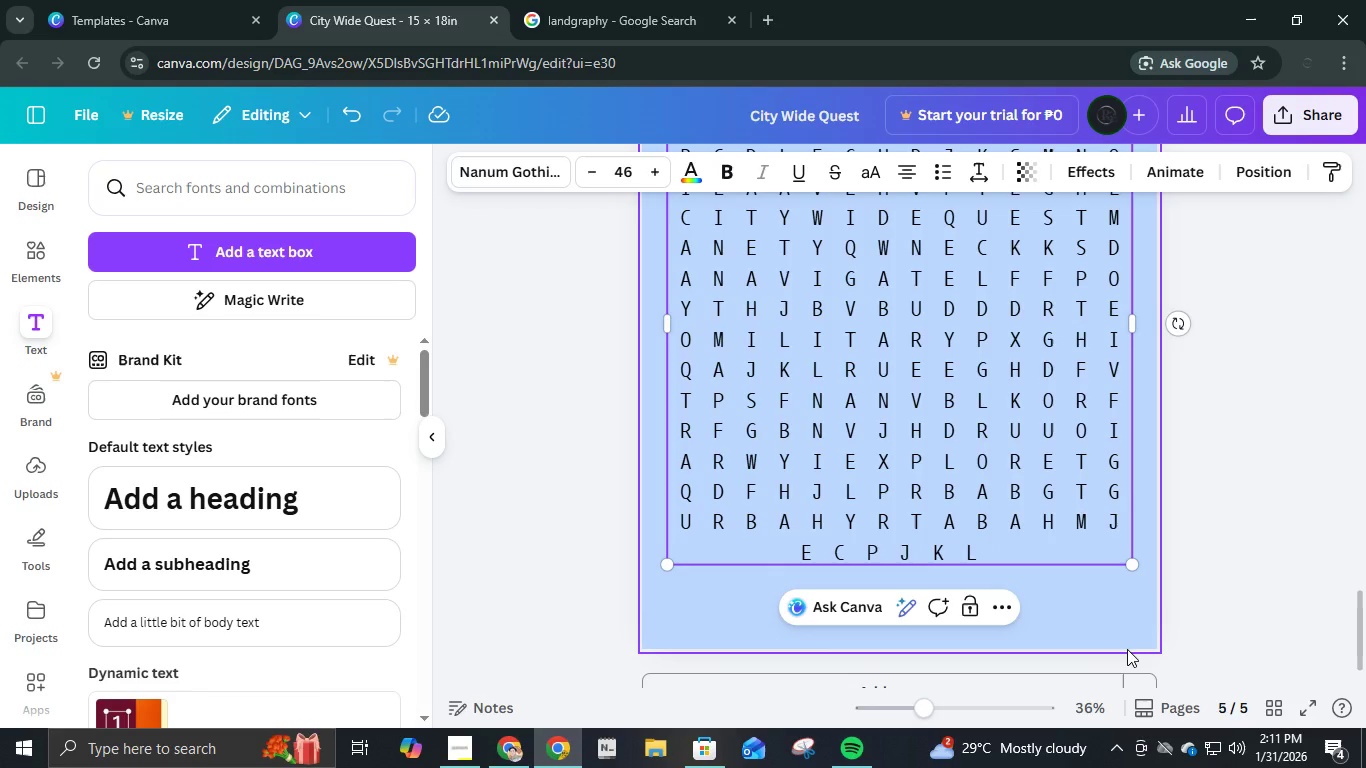 
key(A)
 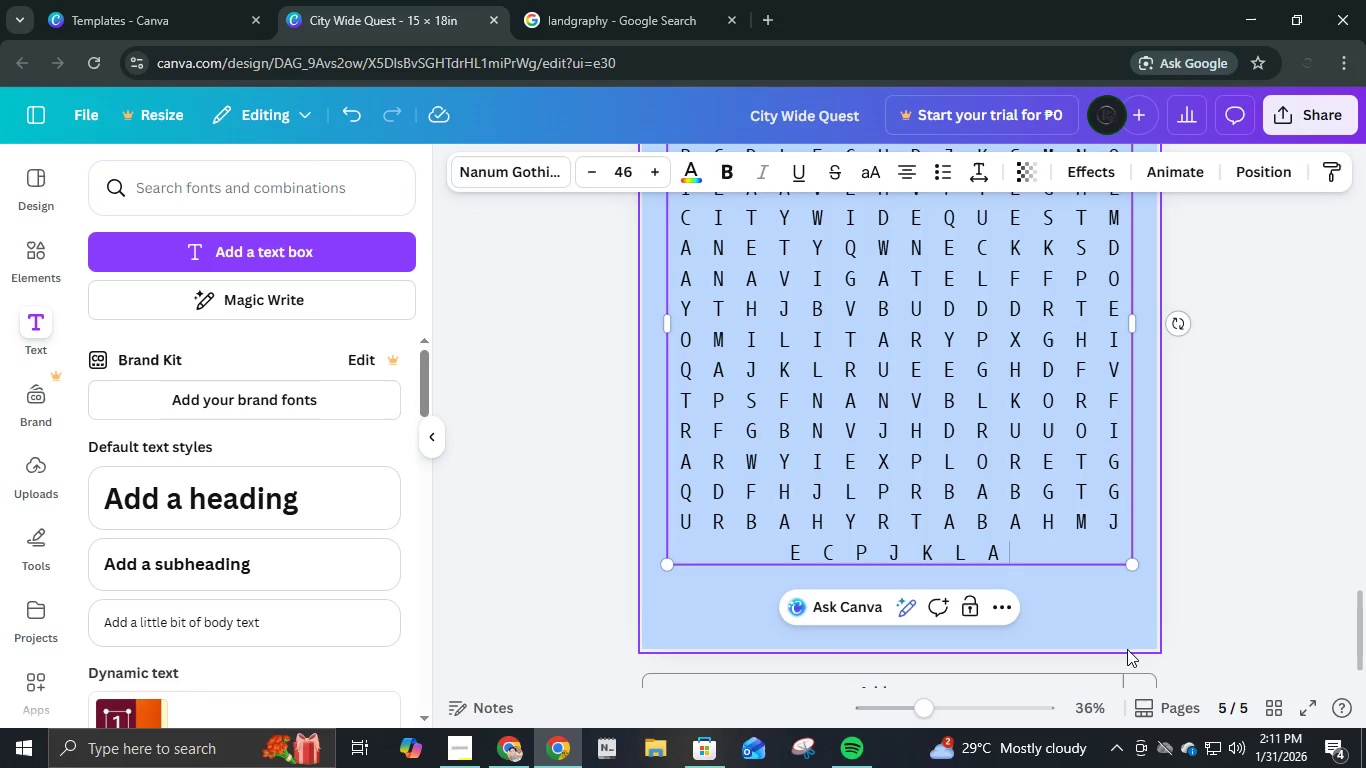 
key(Space)
 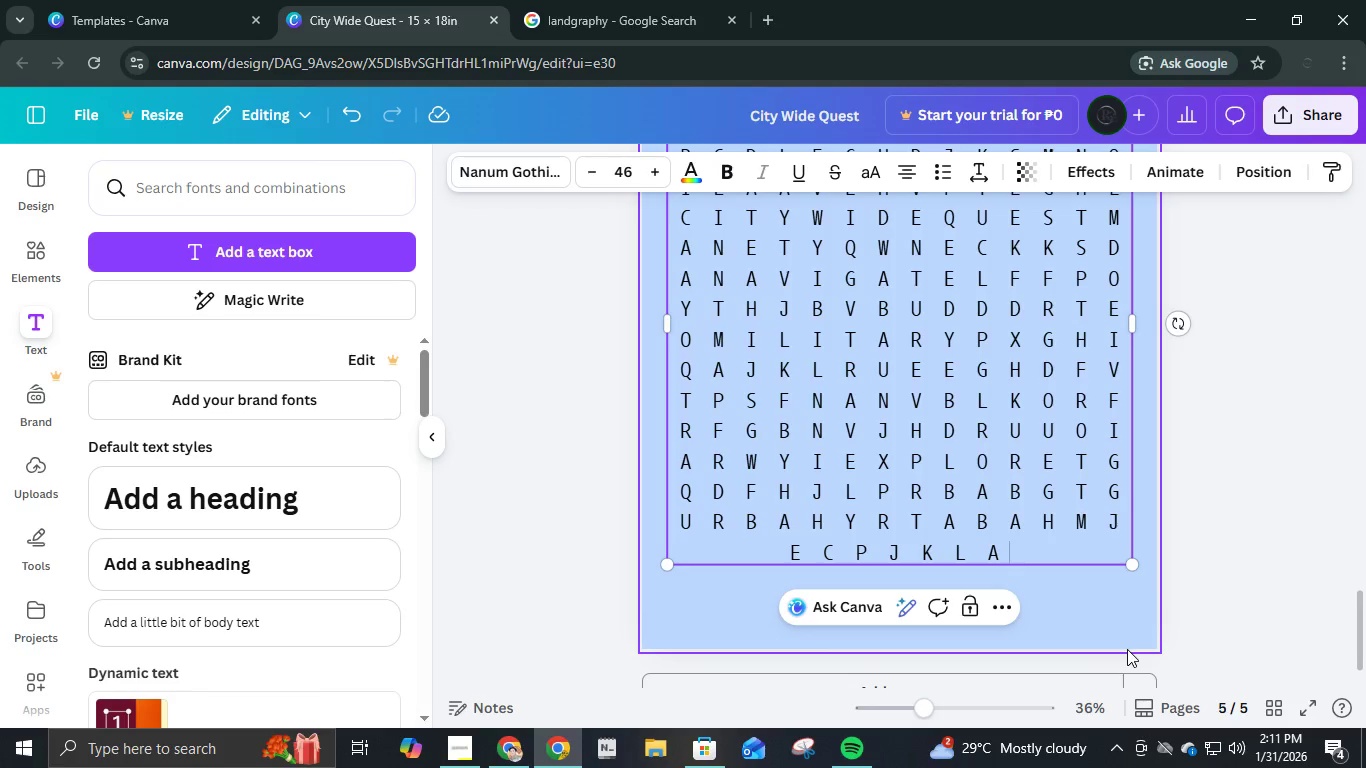 
key(Space)
 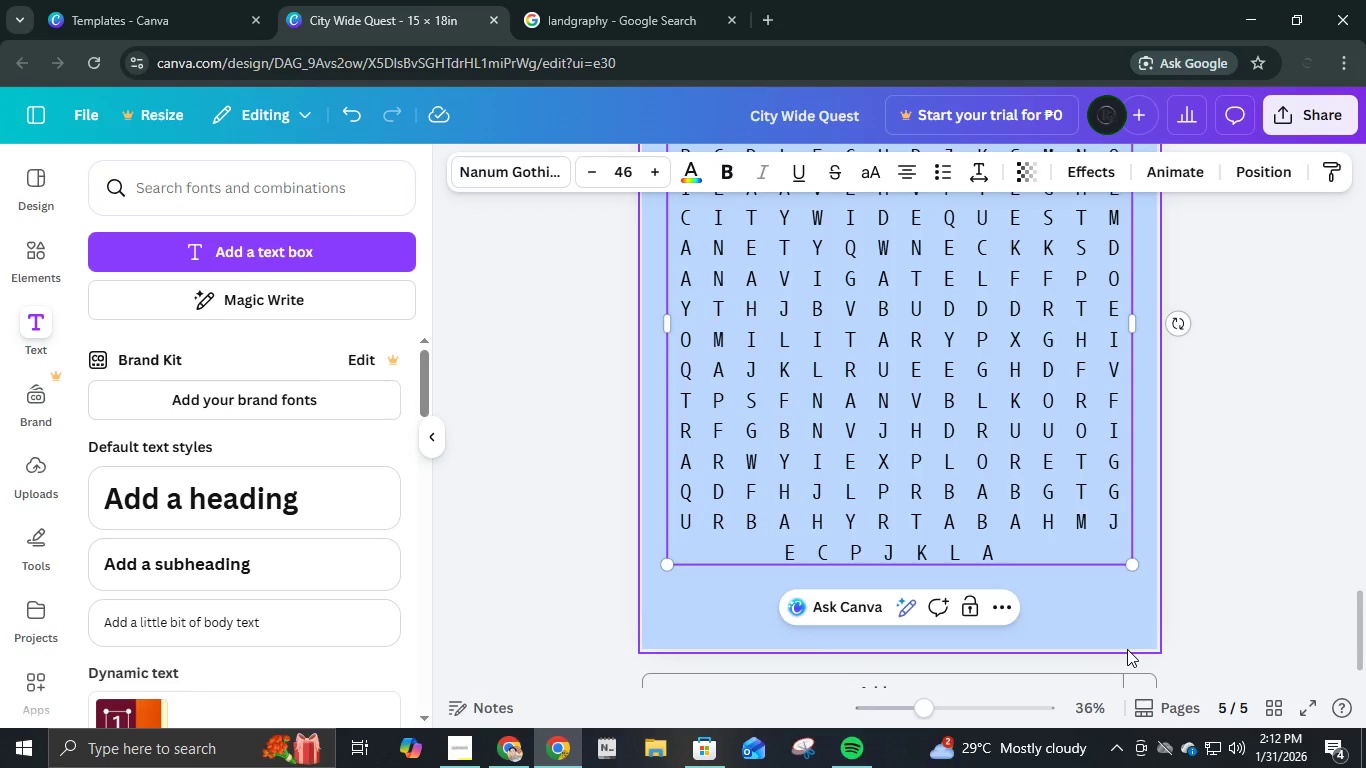 
key(R)
 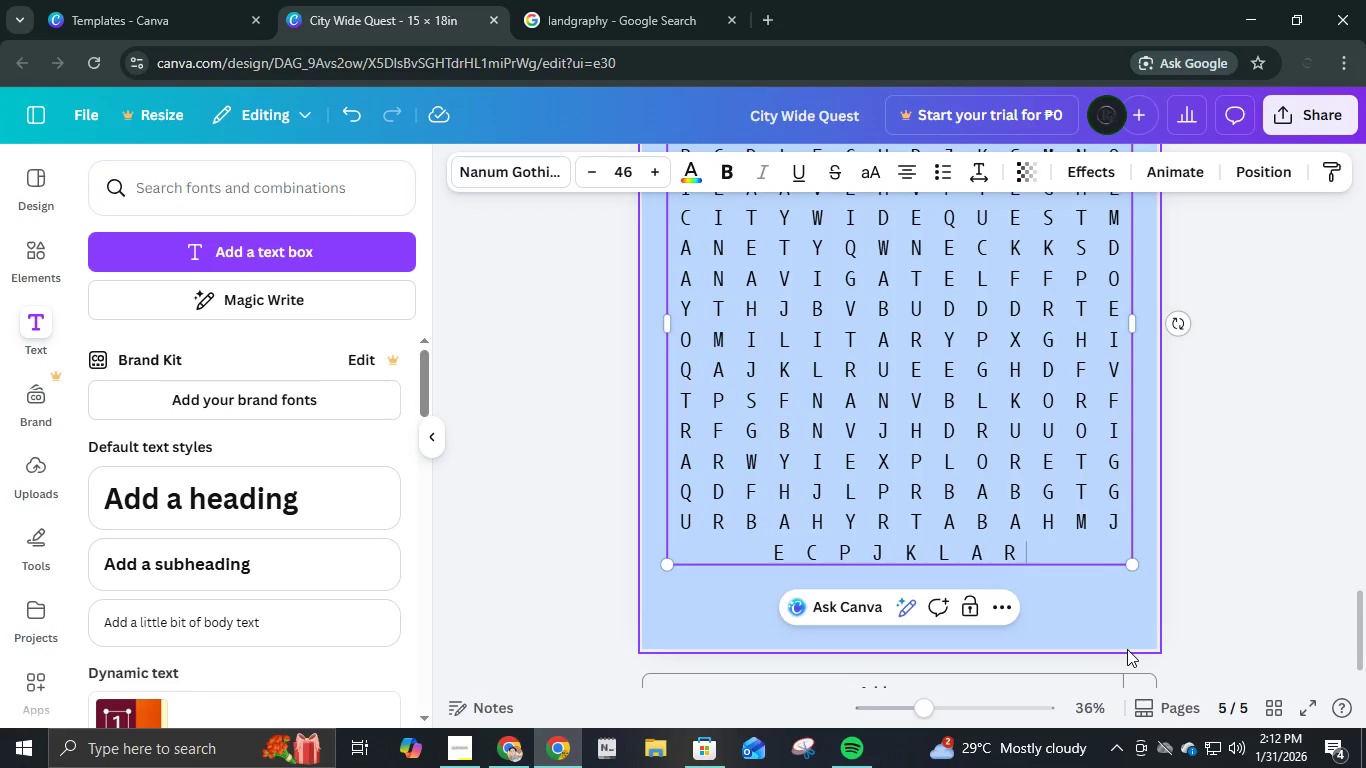 
key(Space)
 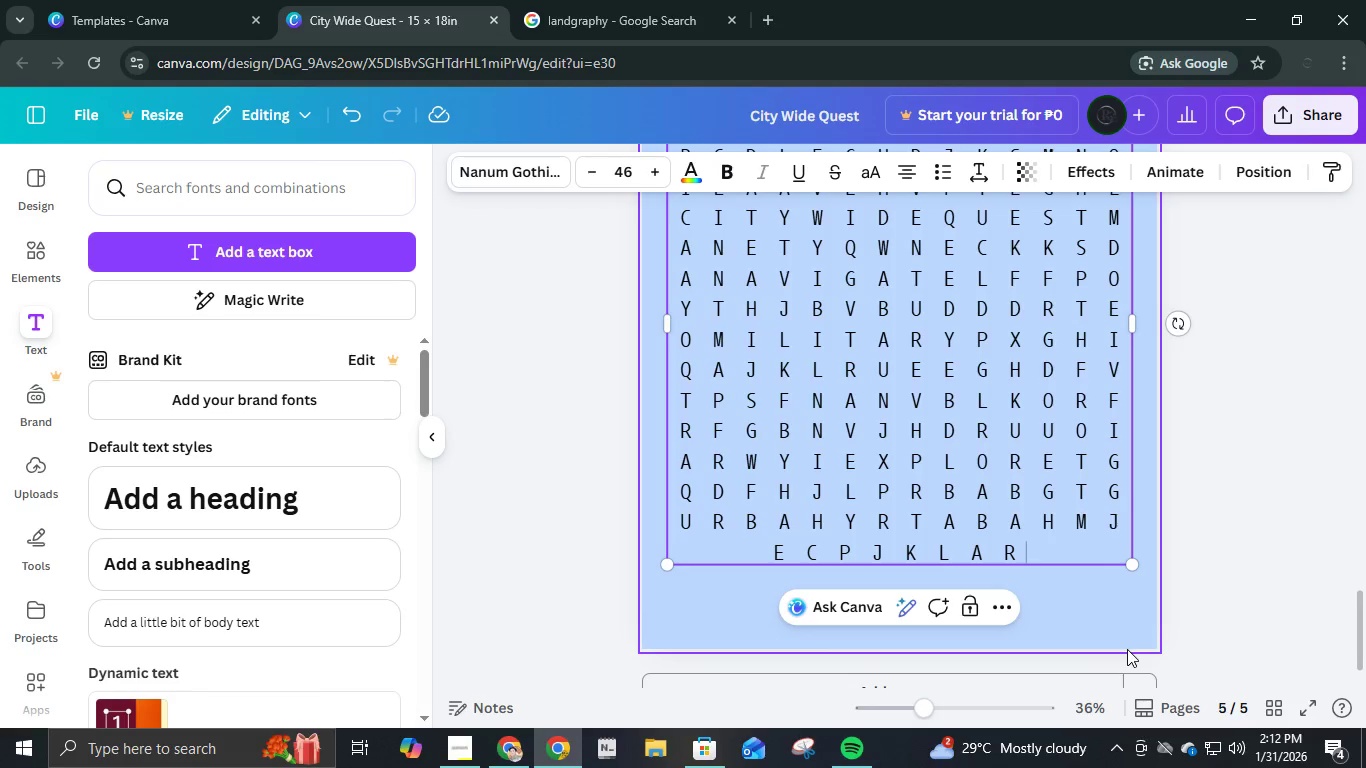 
key(Space)
 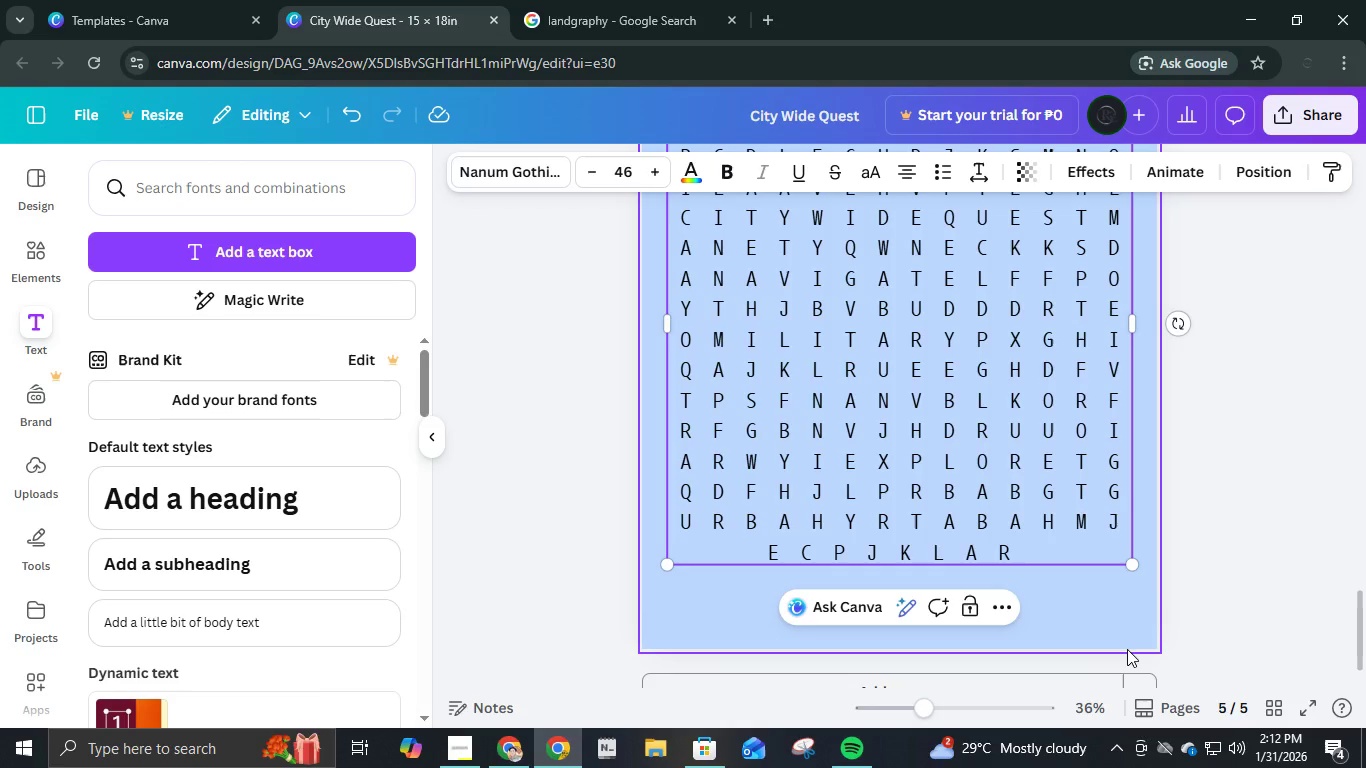 
key(H)
 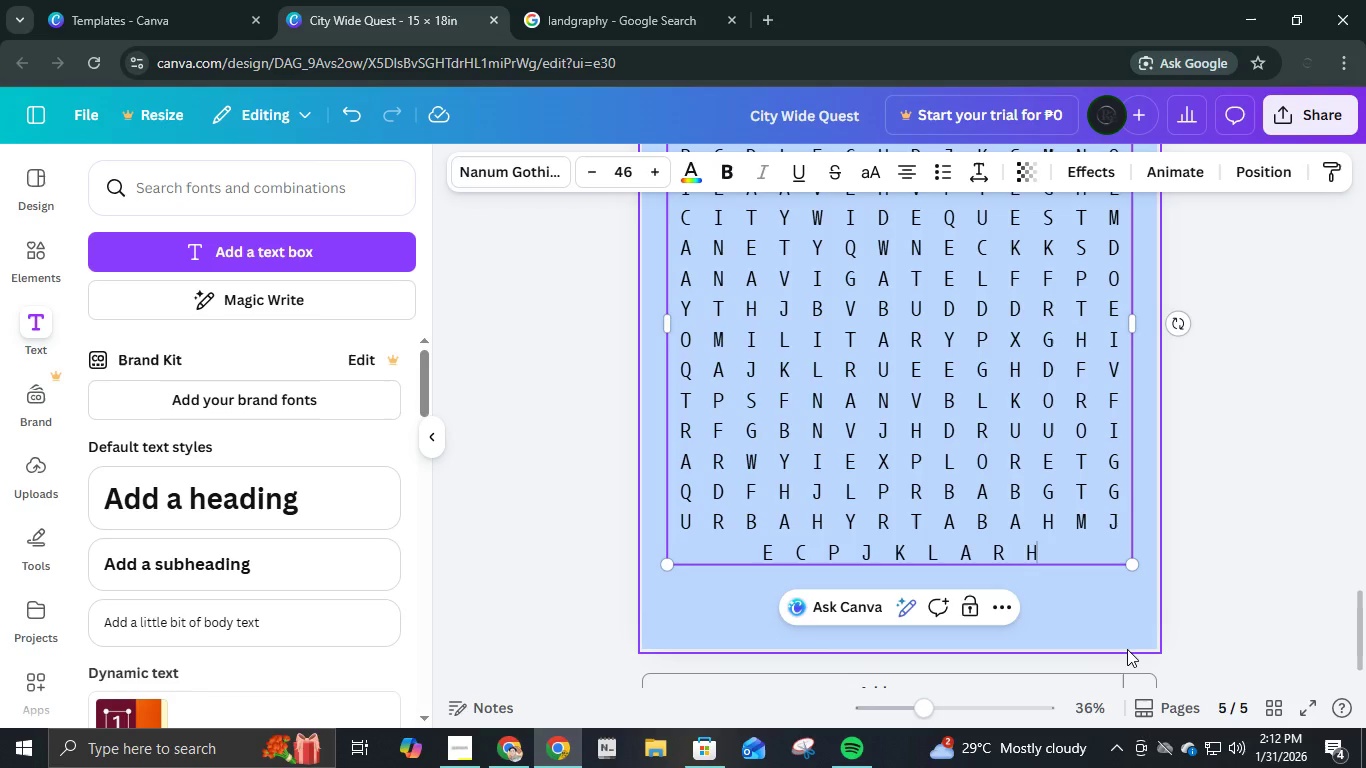 
key(Space)
 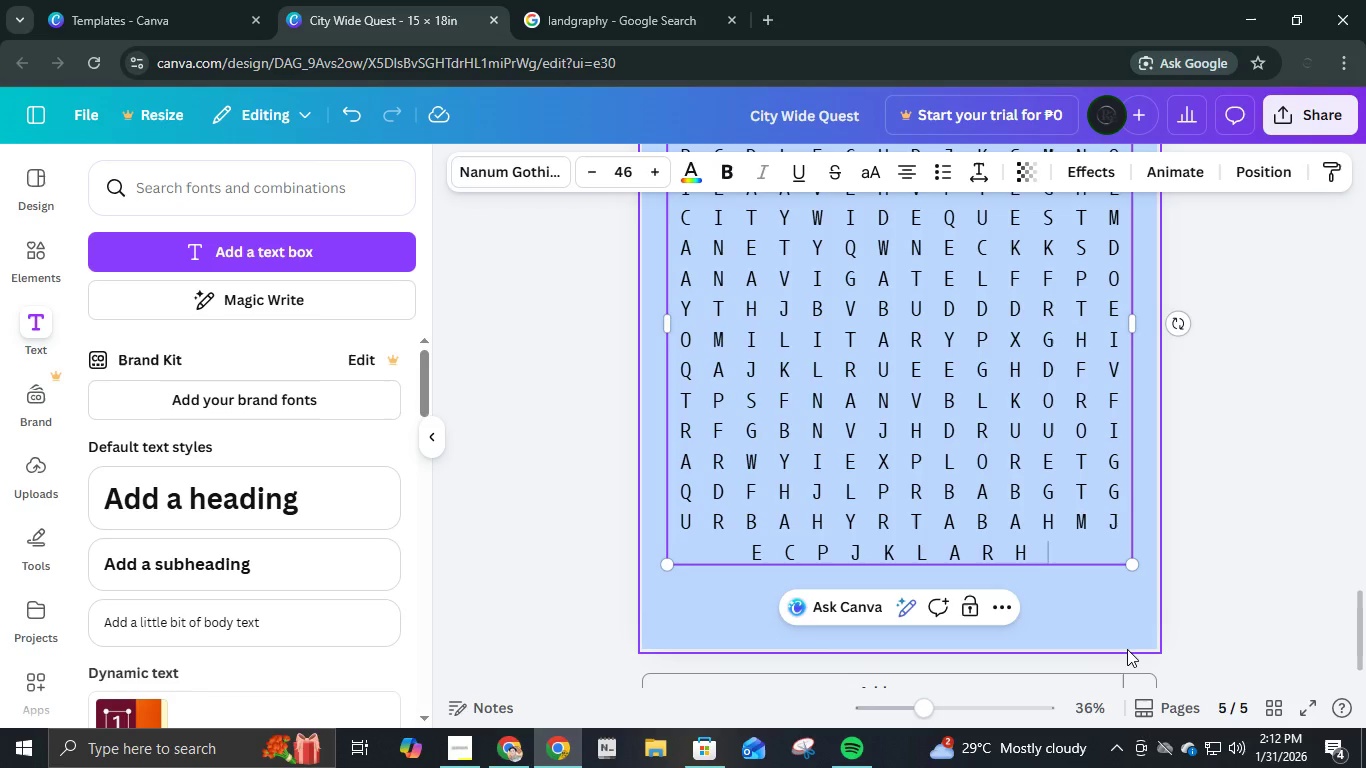 
key(Space)
 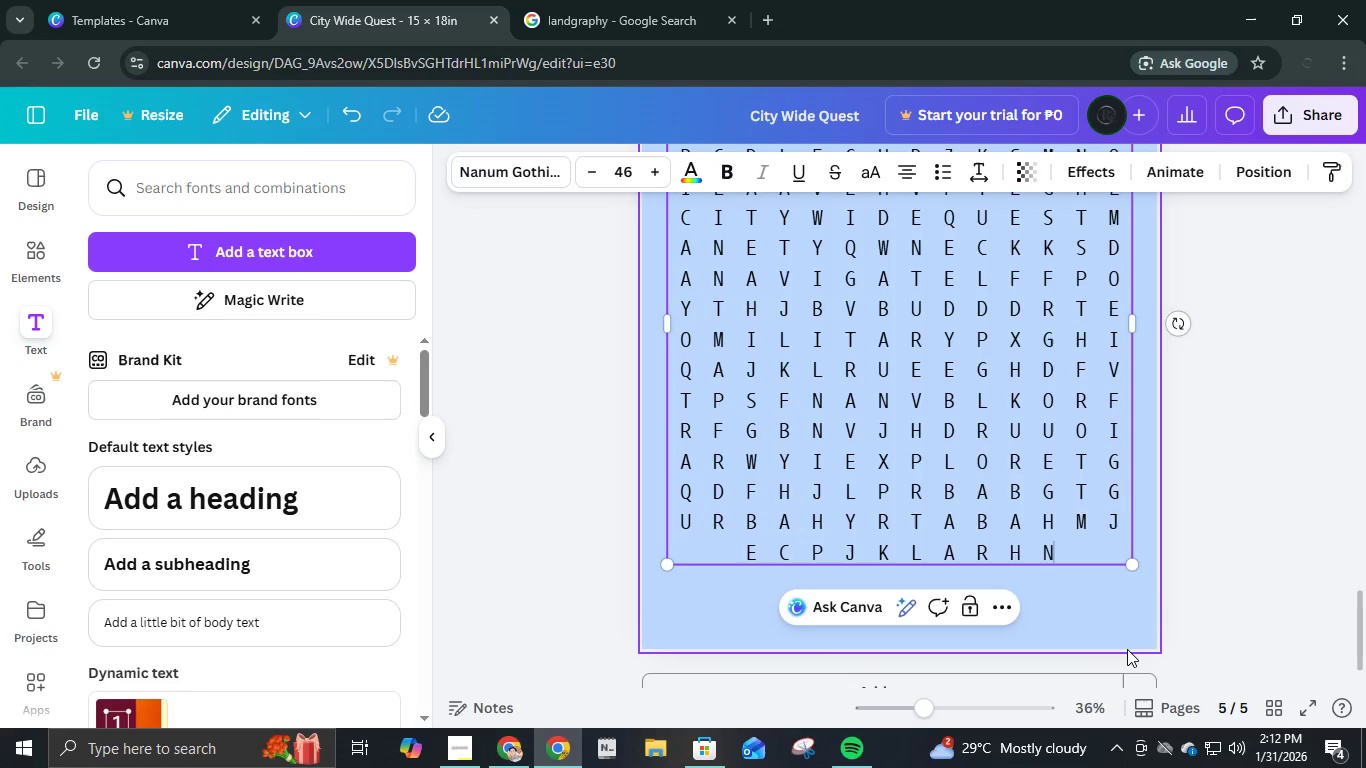 
key(N)
 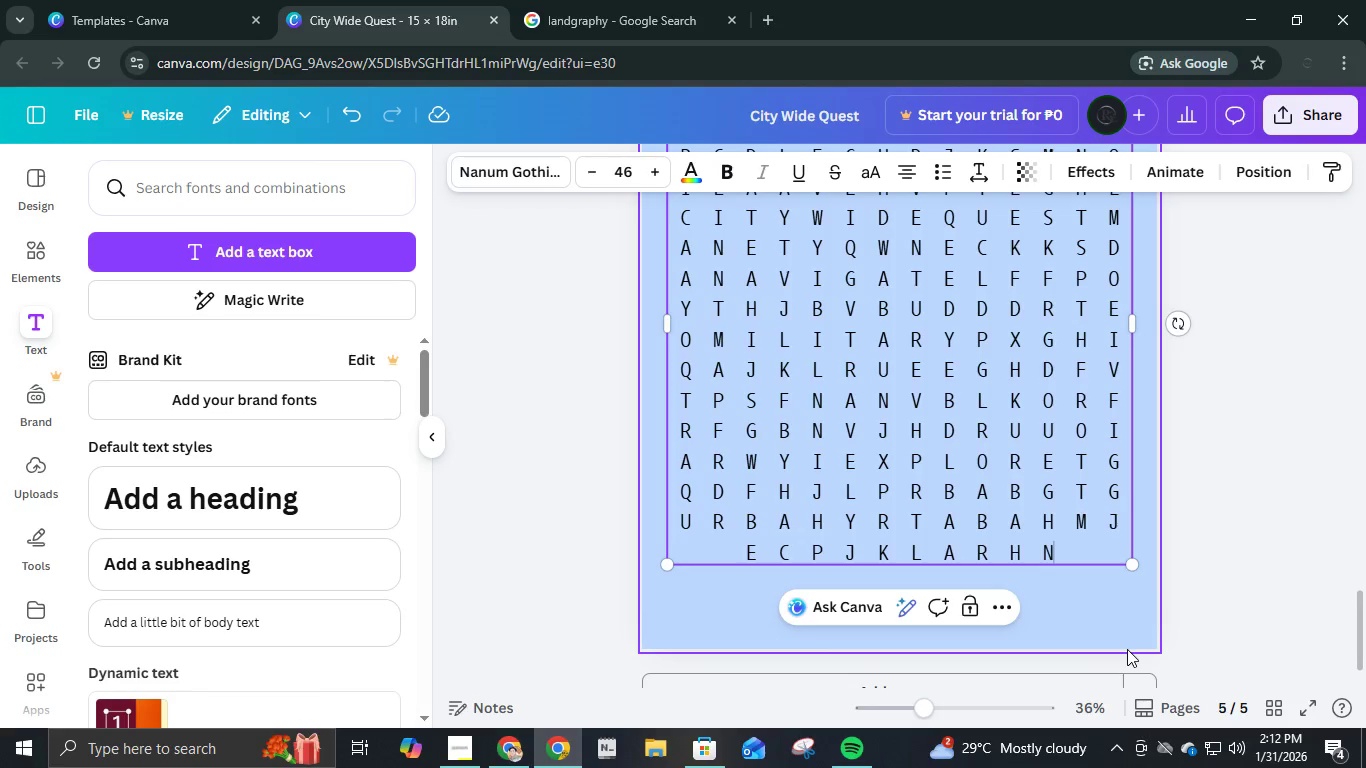 
key(Space)
 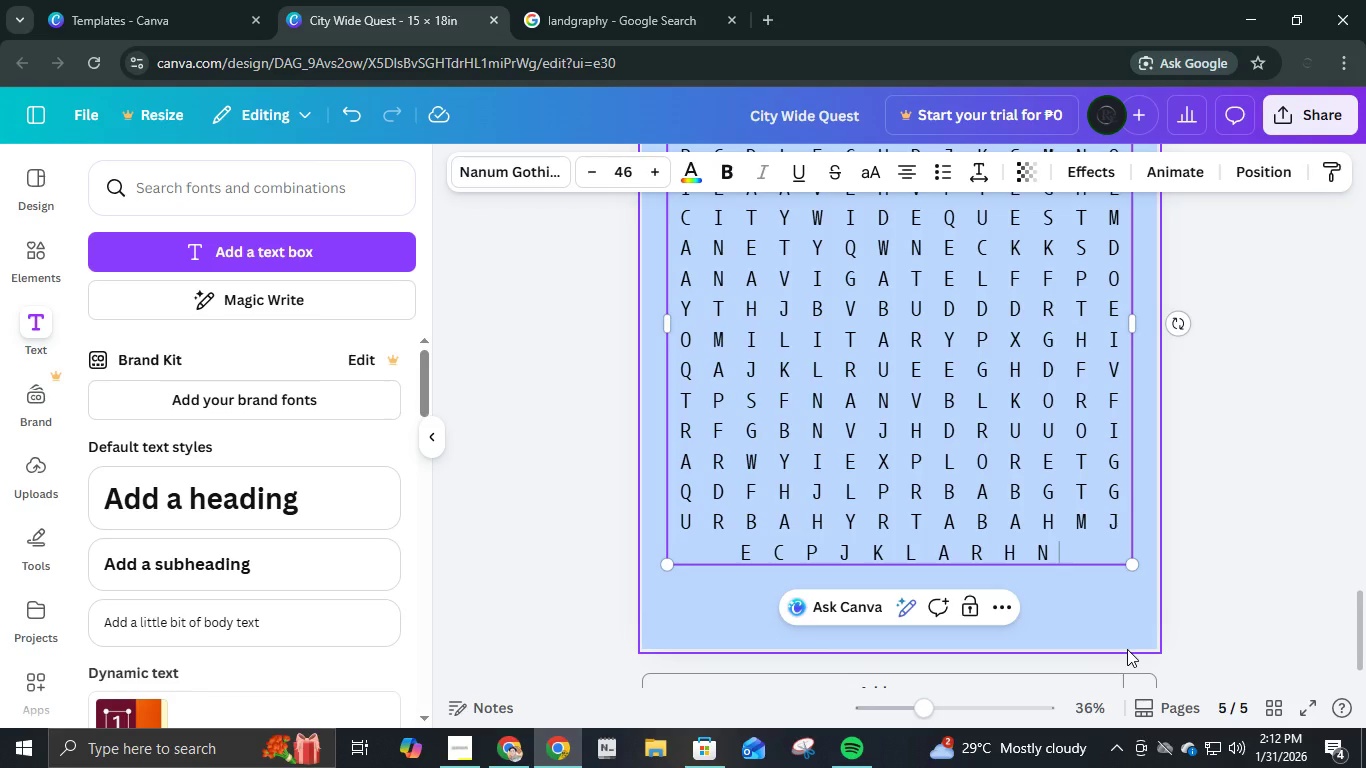 
key(Space)
 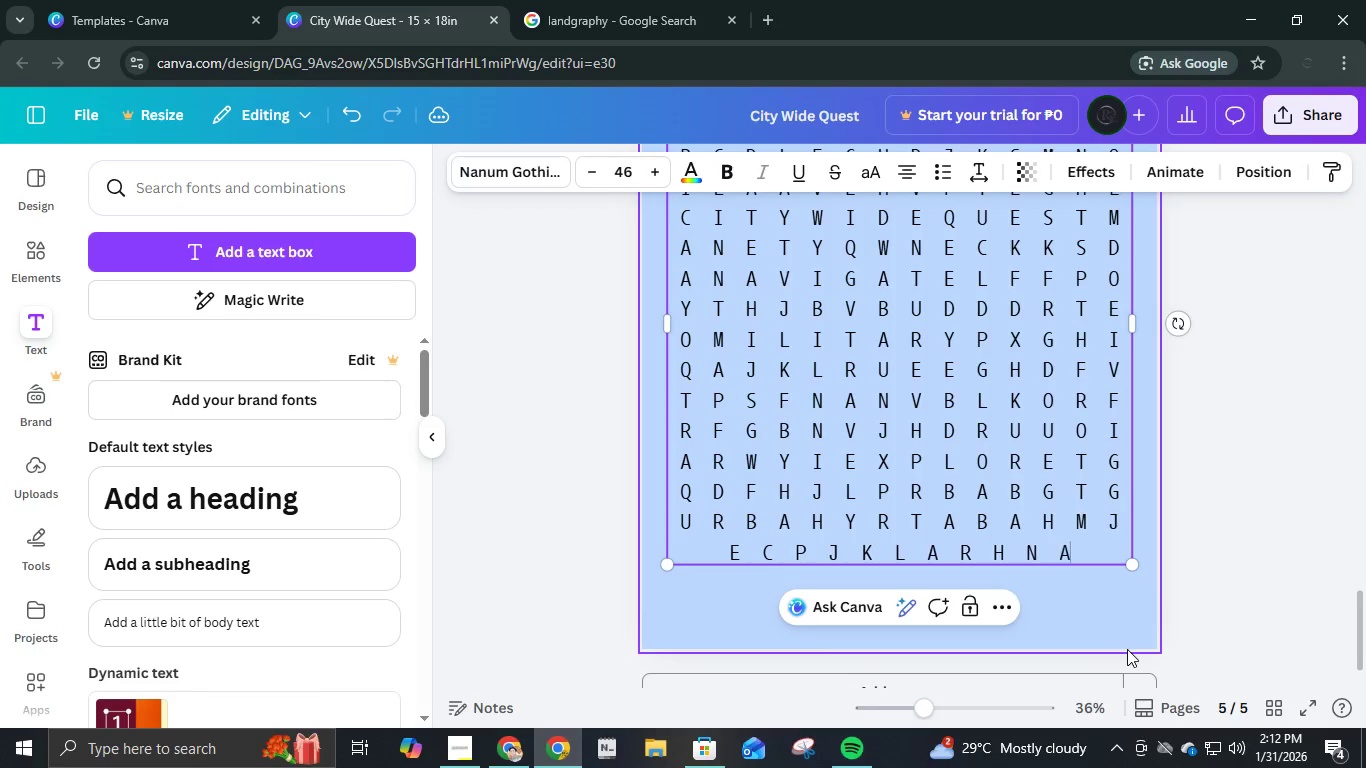 
key(A)
 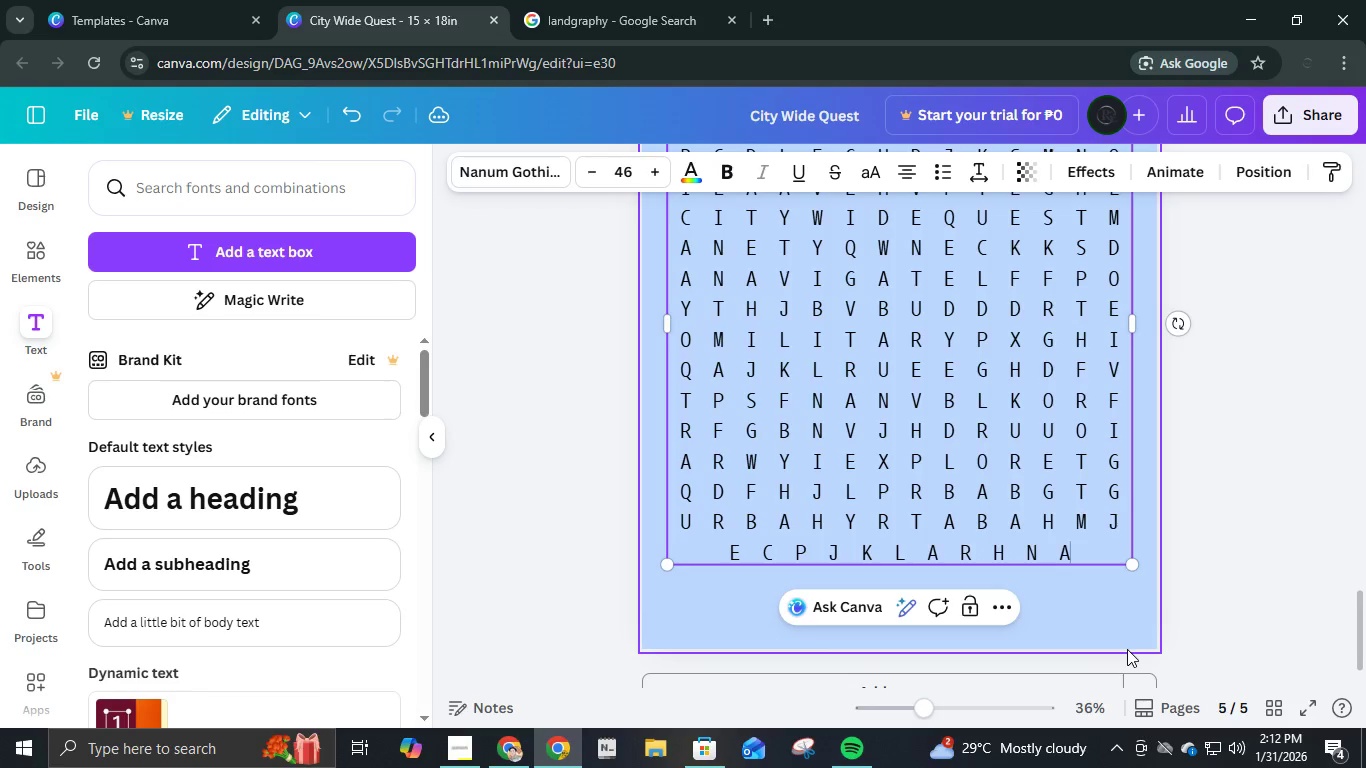 
key(Space)
 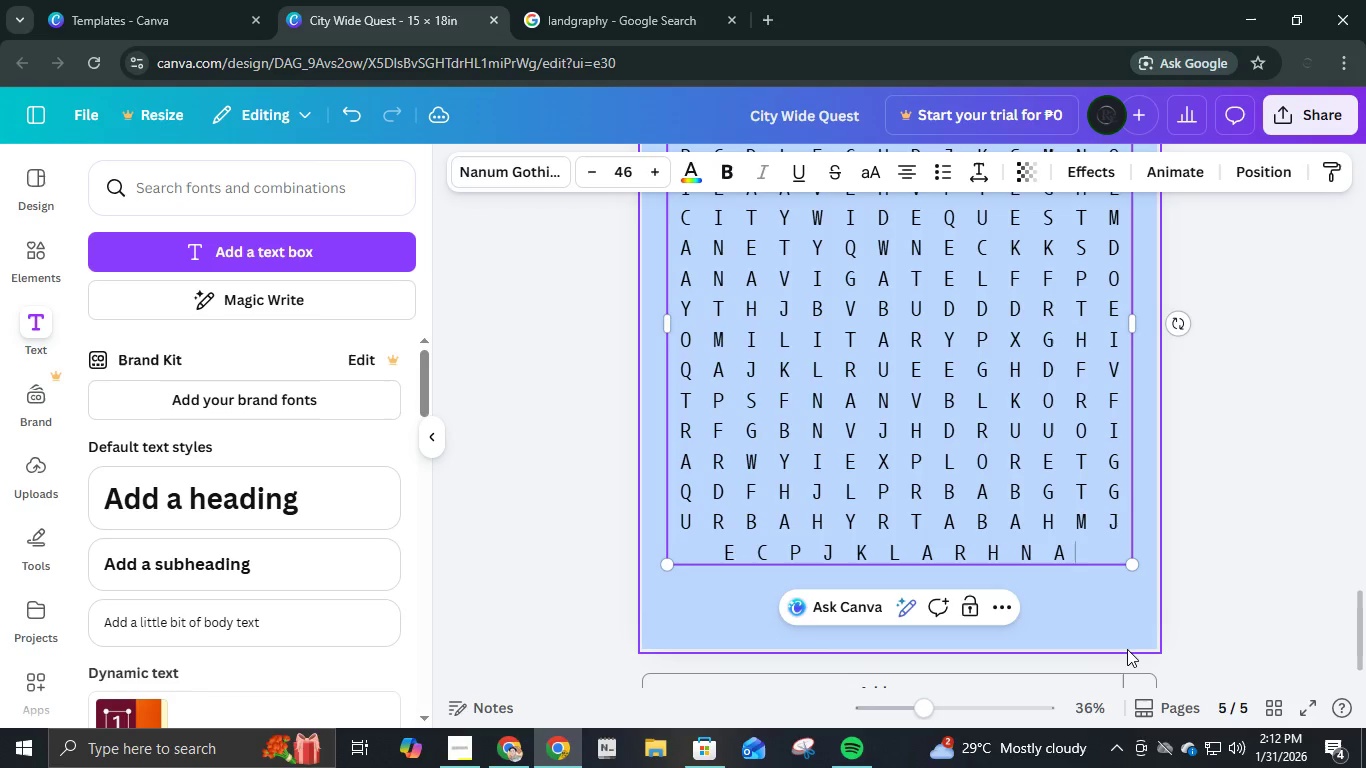 
key(Space)
 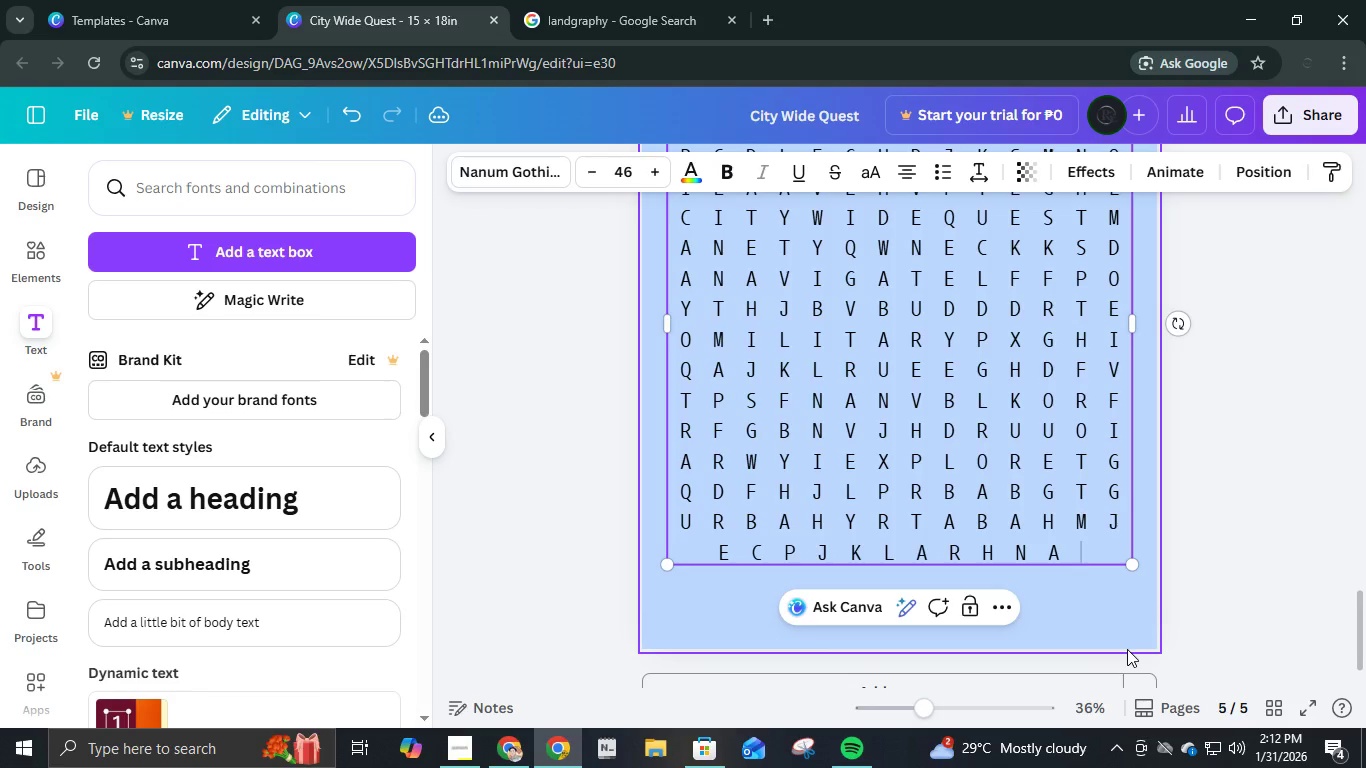 
key(D)
 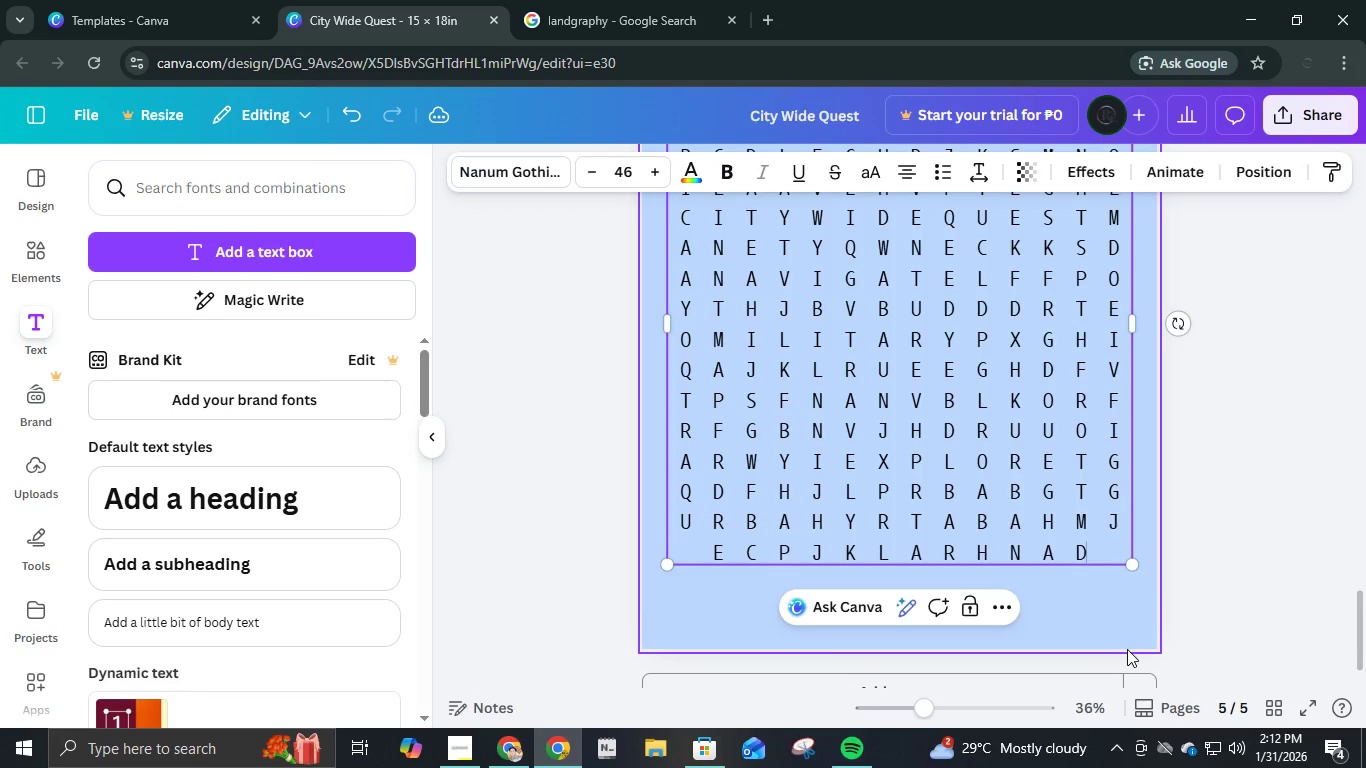 
key(Space)
 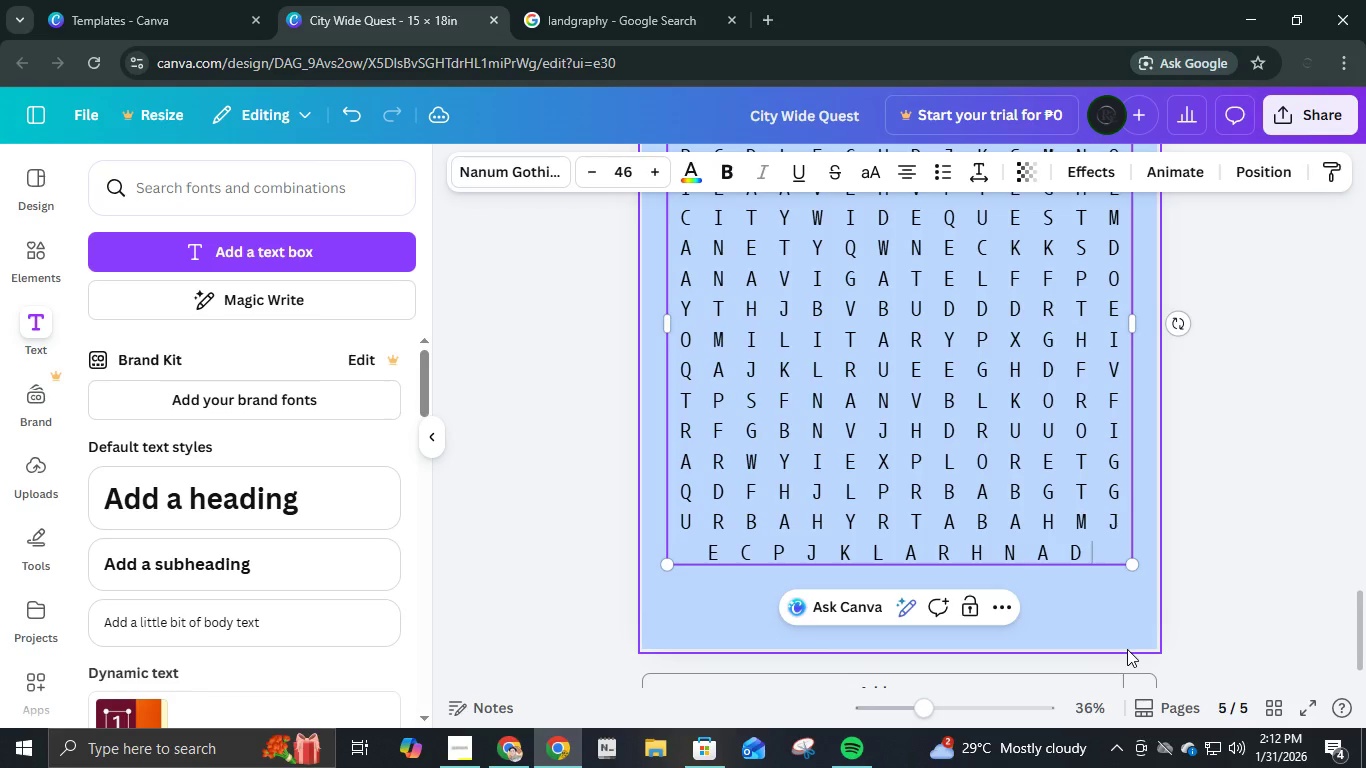 
key(Space)
 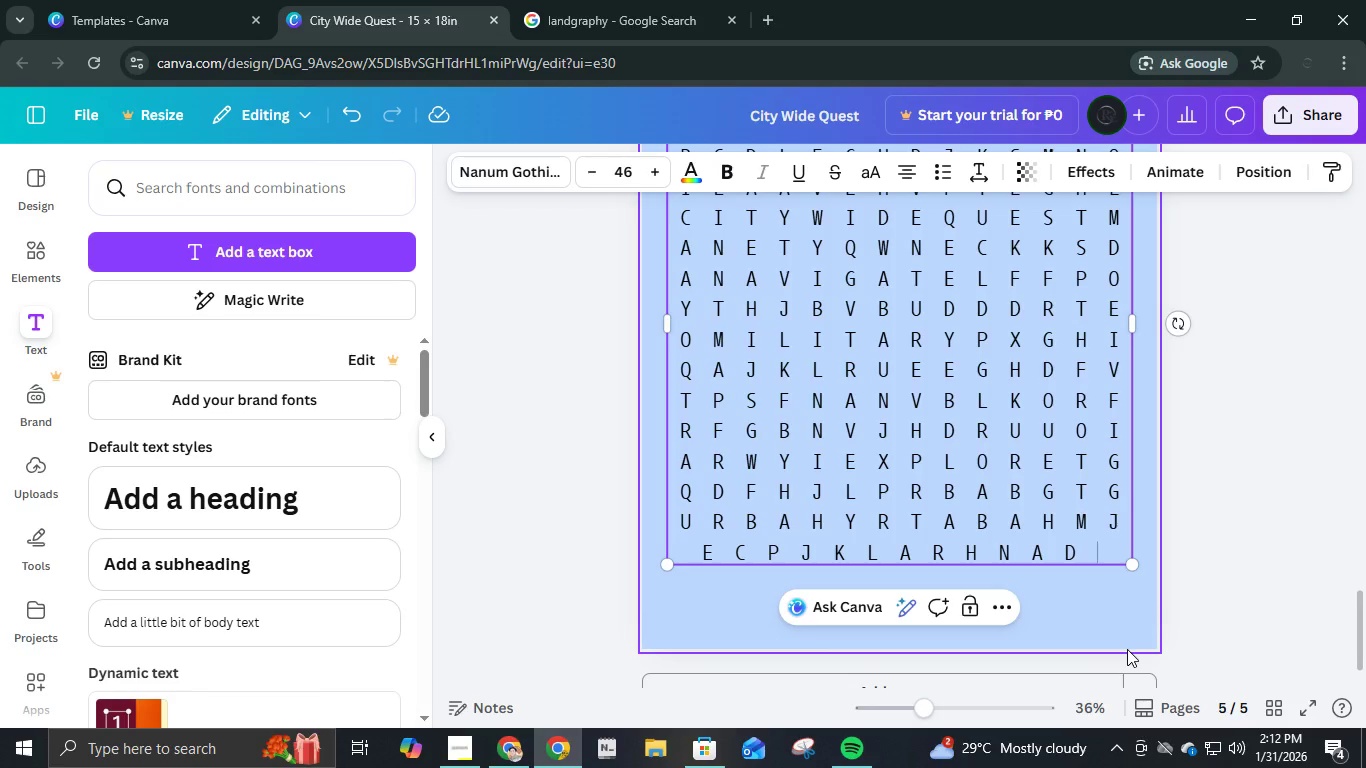 
key(E)
 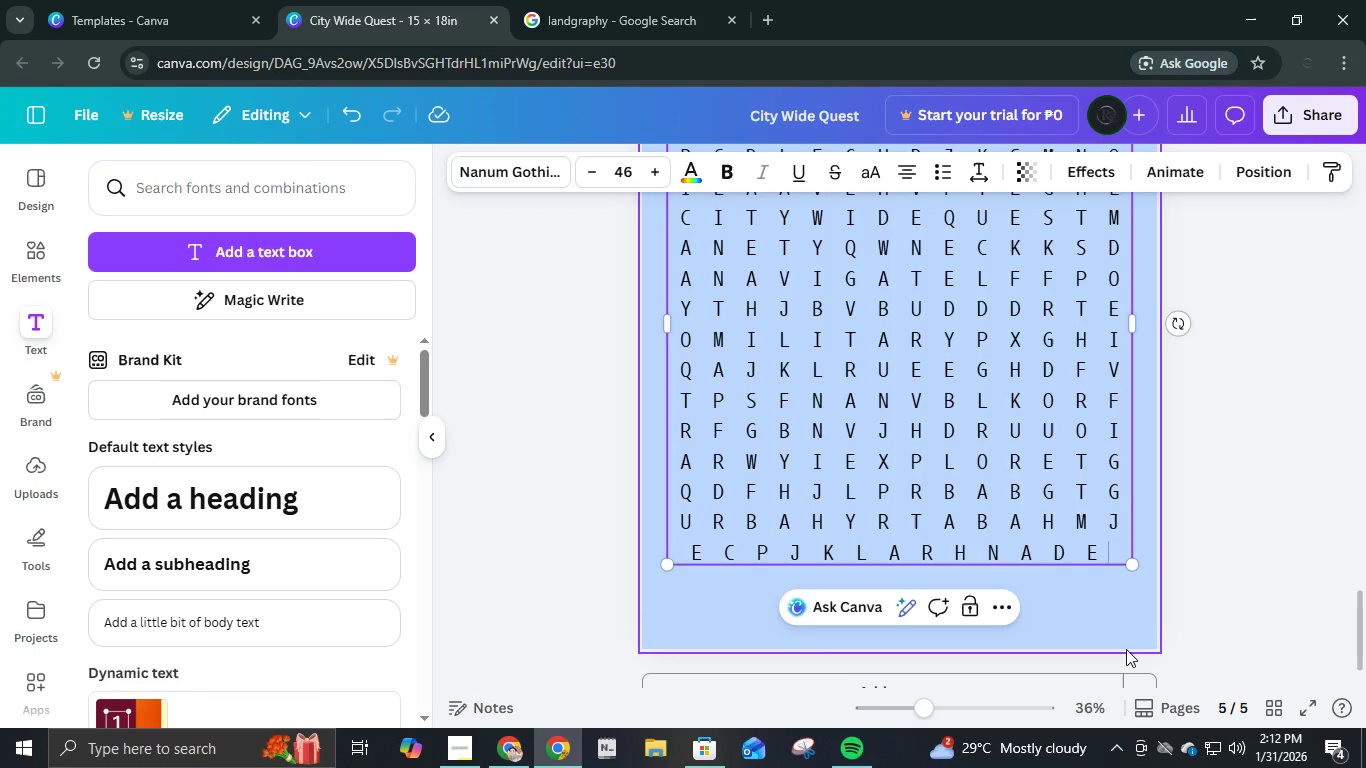 
key(Space)
 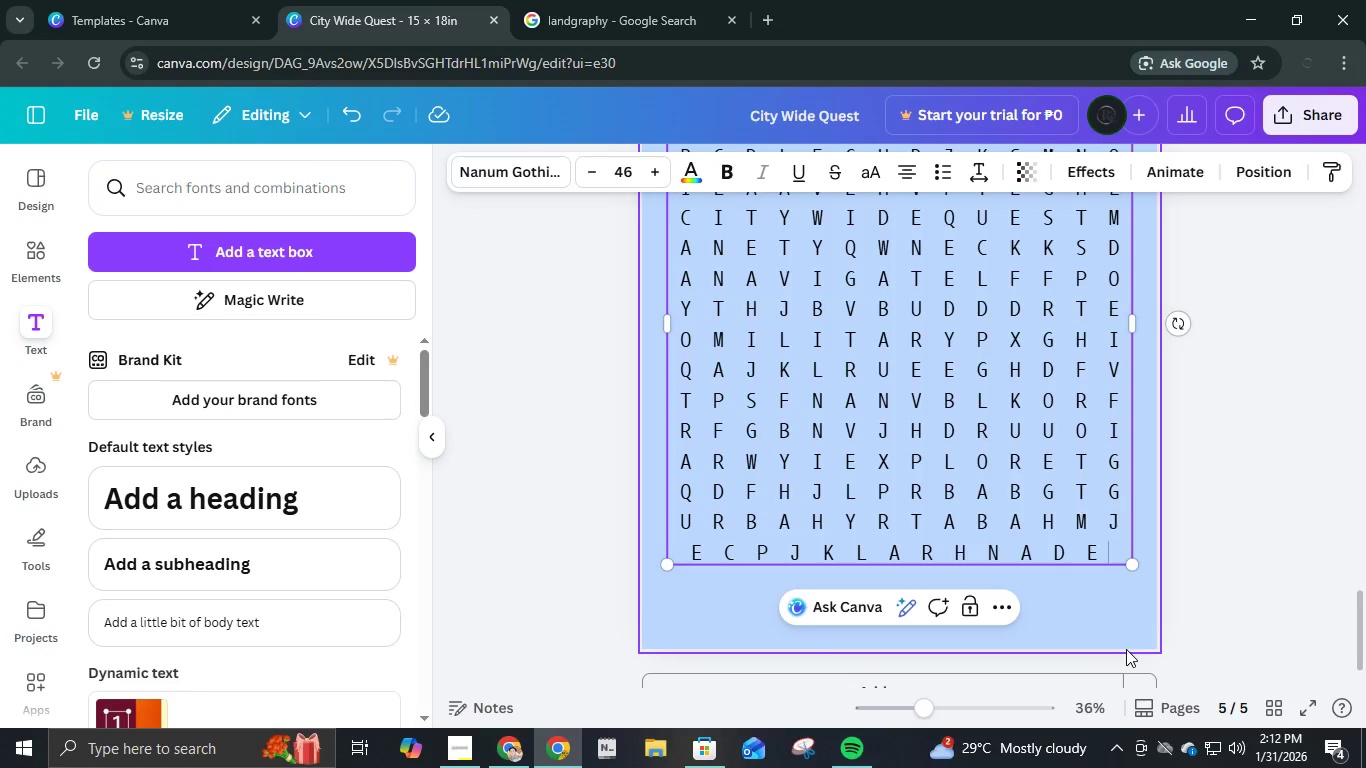 
key(Space)
 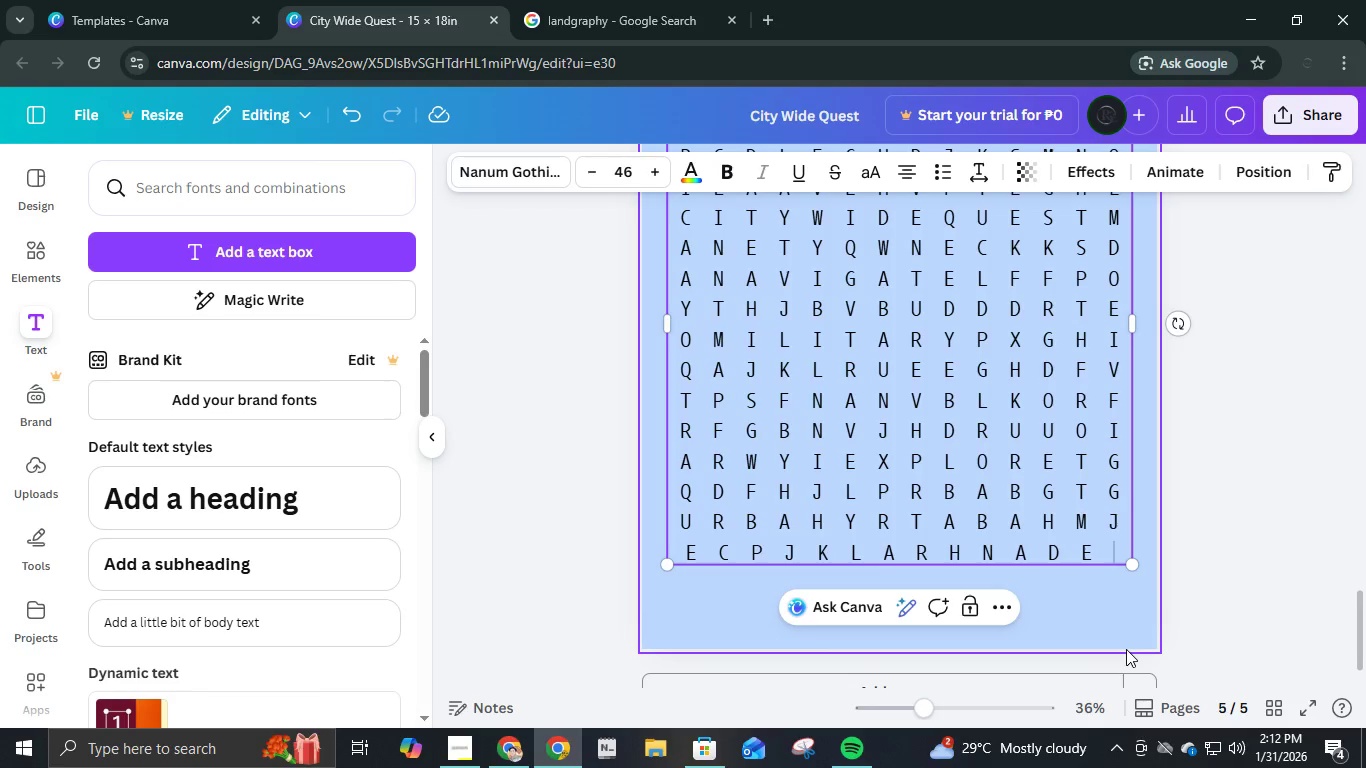 
key(E)
 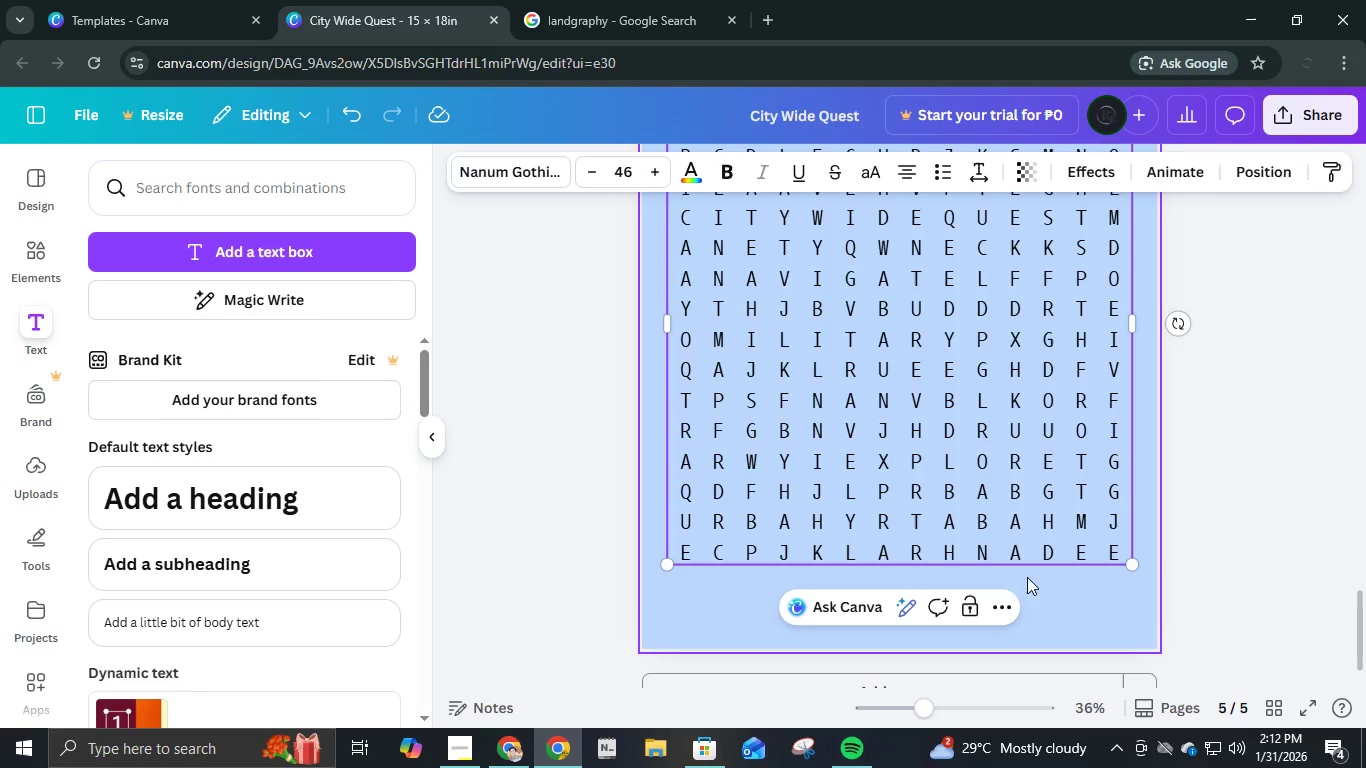 
left_click([988, 550])
 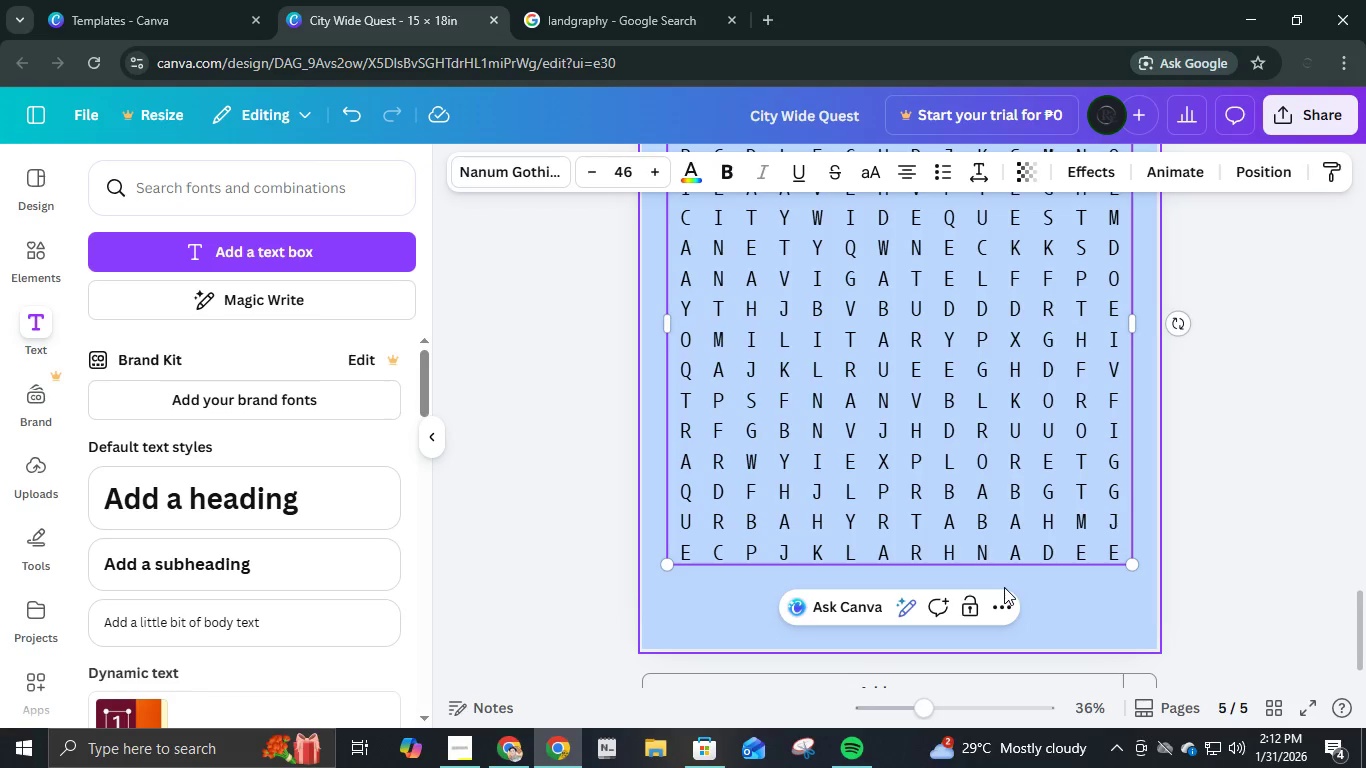 
key(Backspace)
 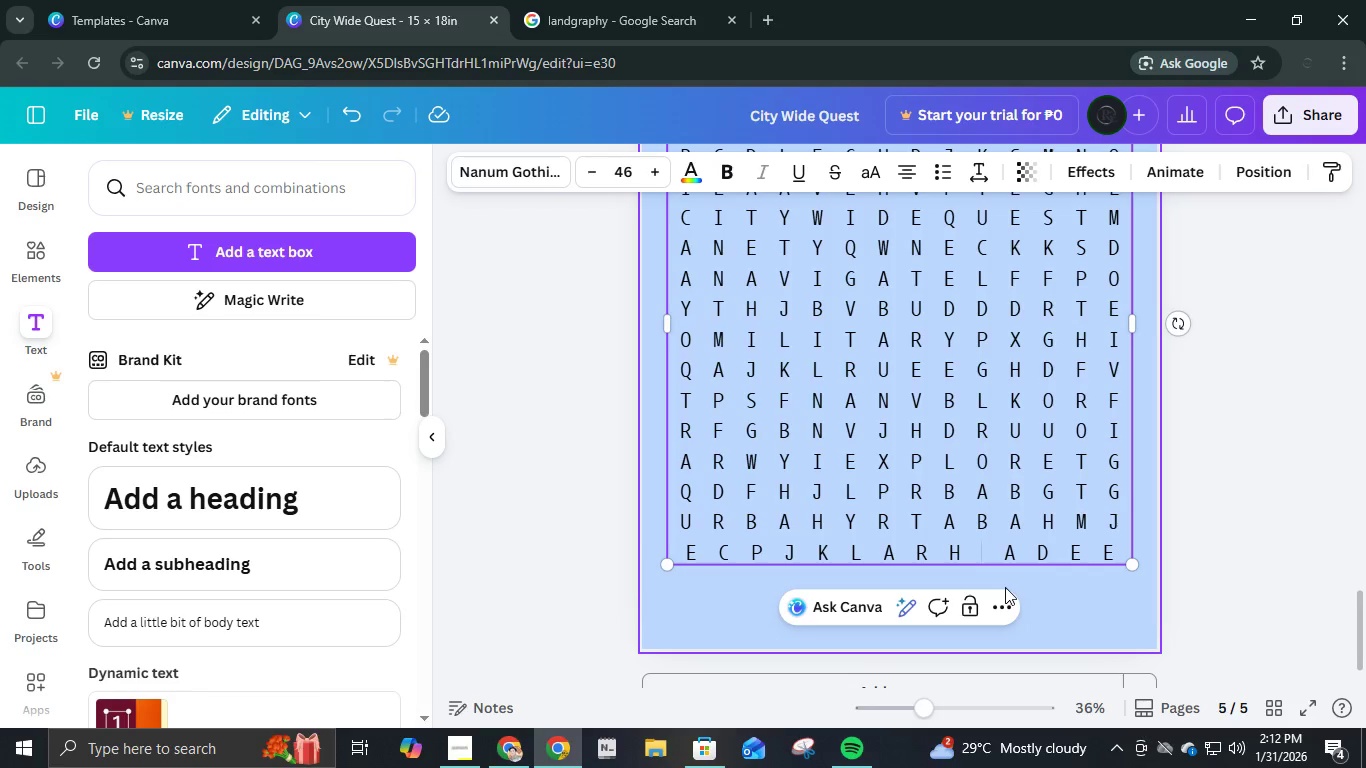 
key(A)
 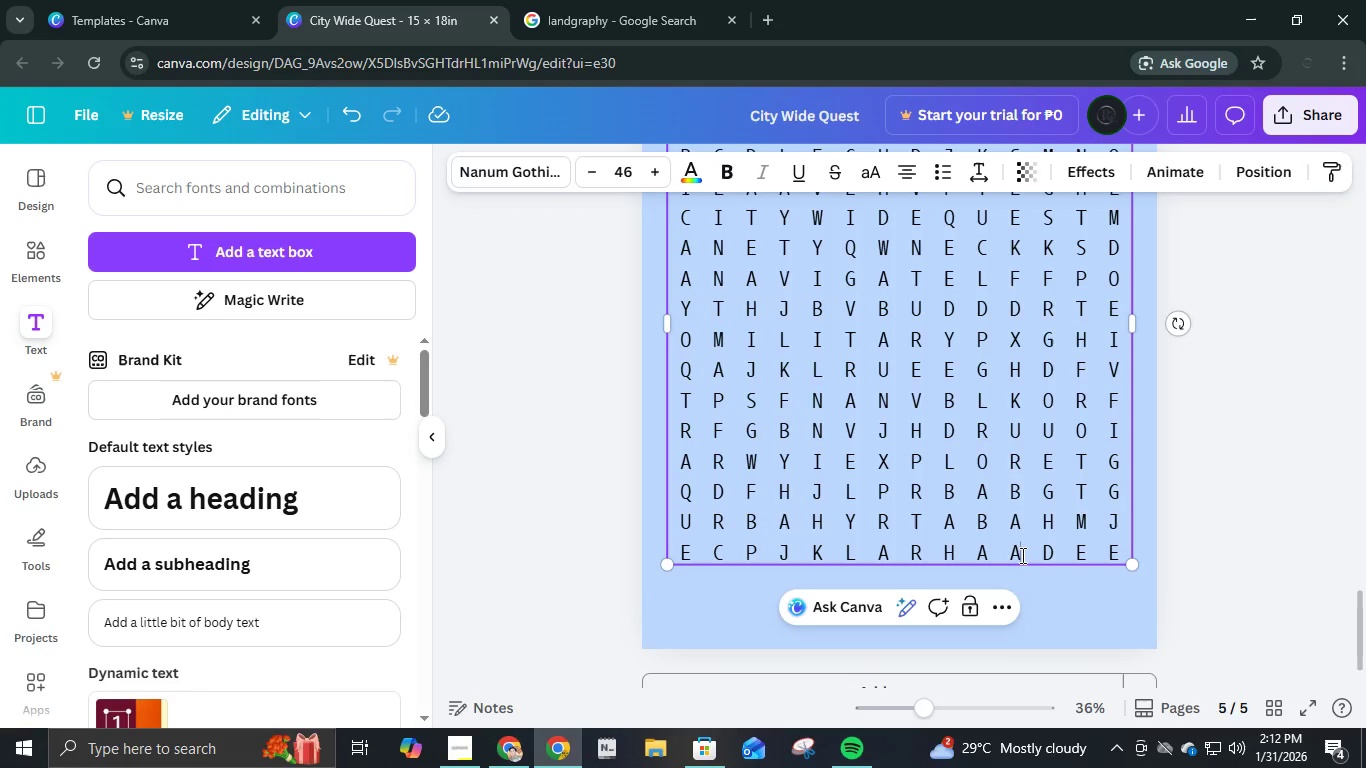 
left_click([1021, 555])
 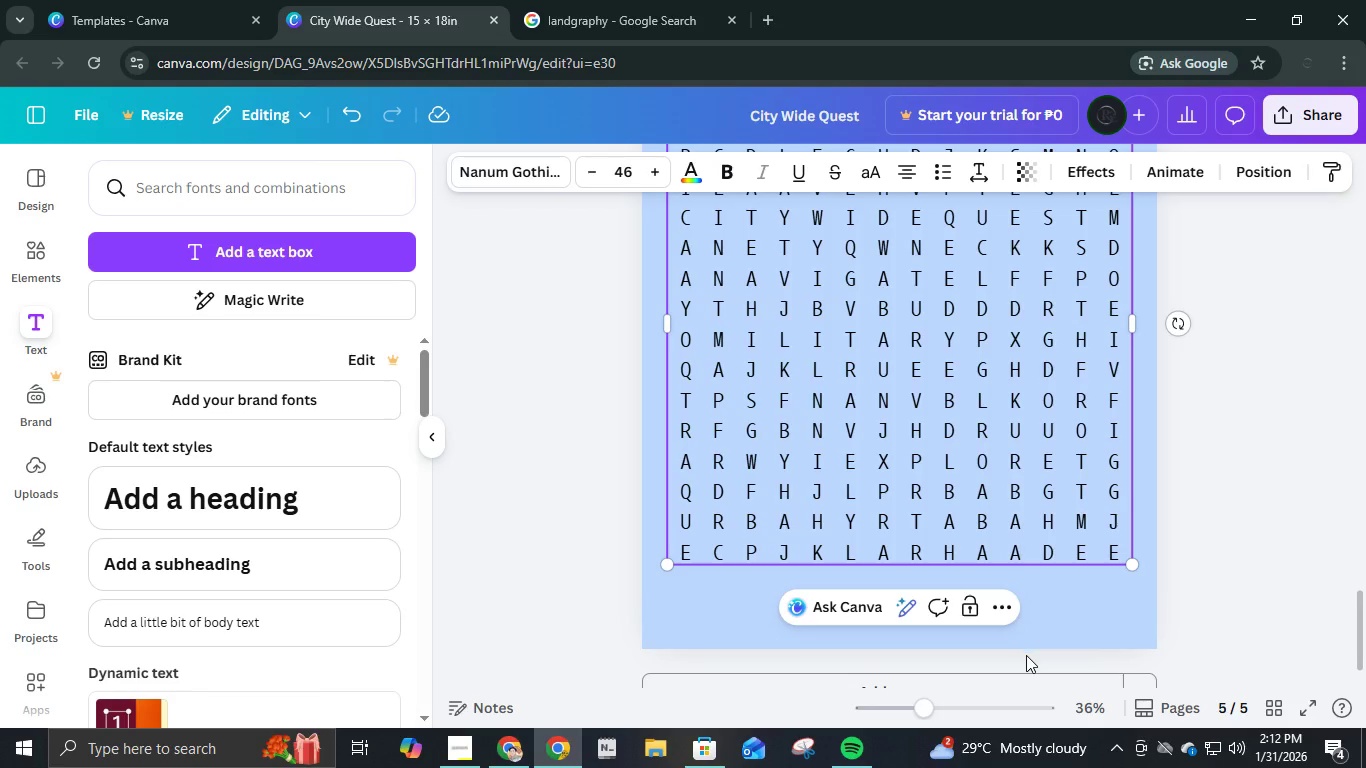 
key(Backspace)
 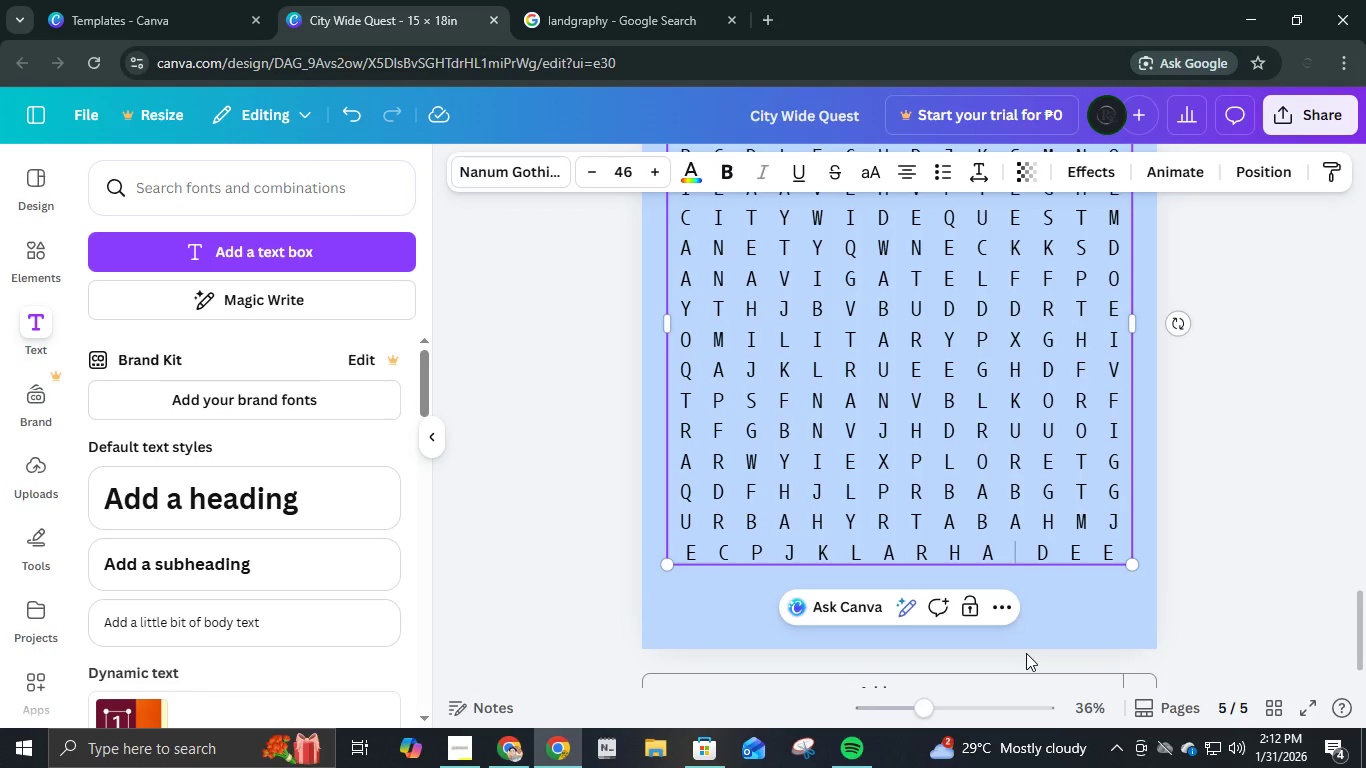 
key(N)
 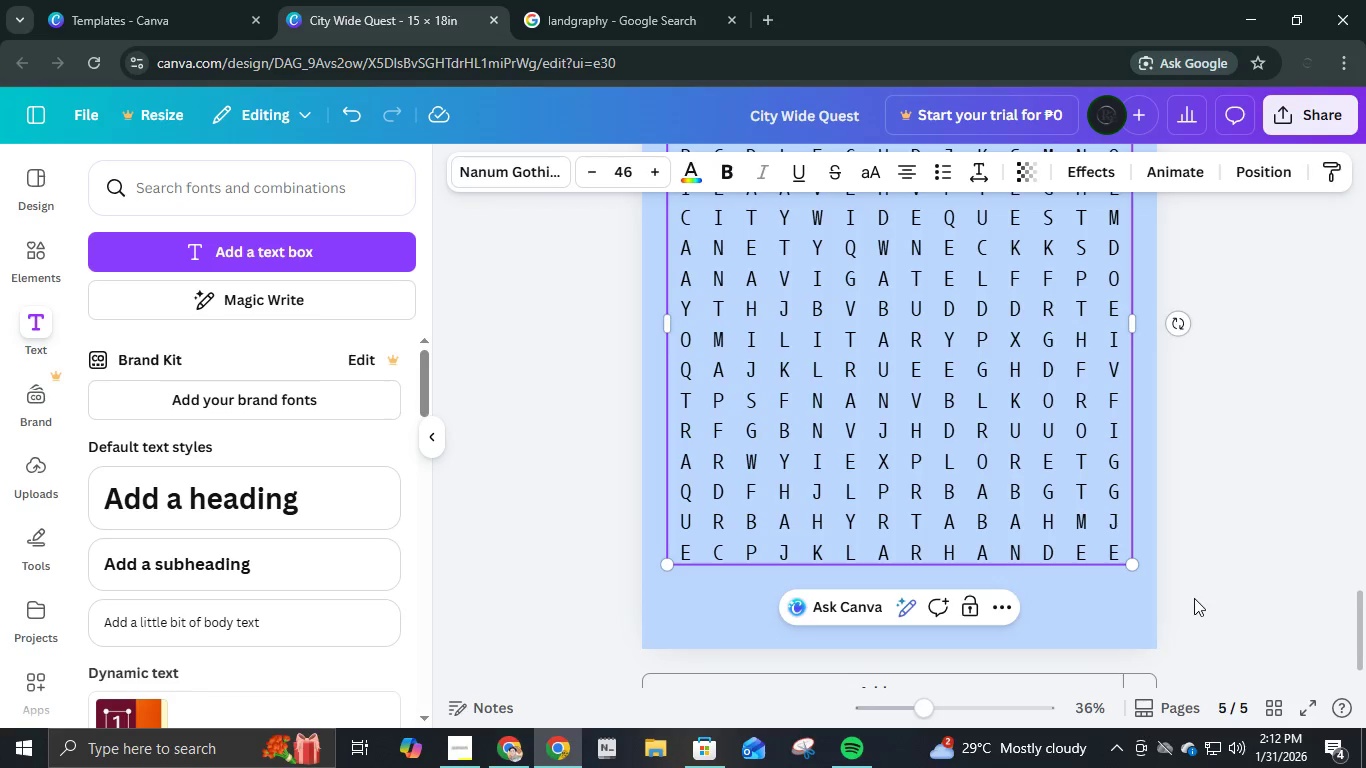 
left_click([1194, 599])
 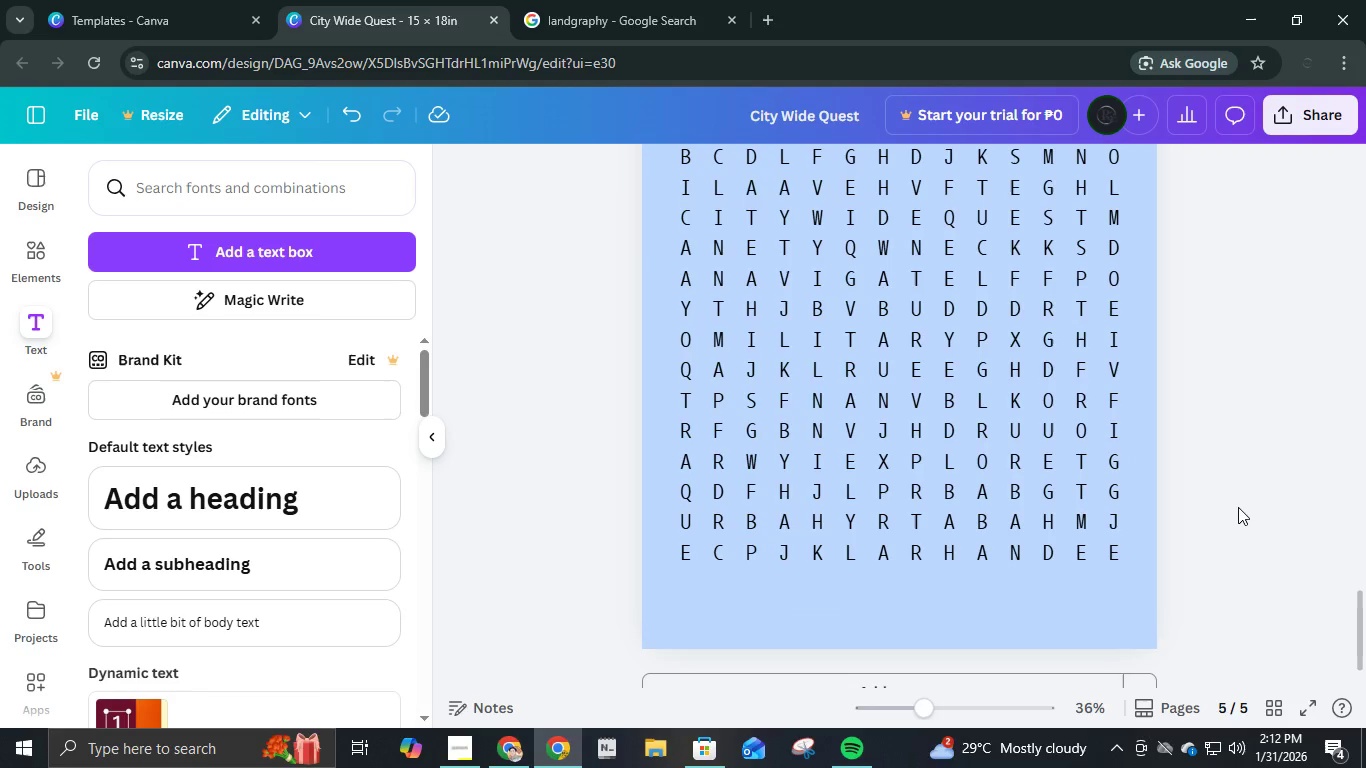 
scroll: coordinate [1234, 499], scroll_direction: none, amount: 0.0
 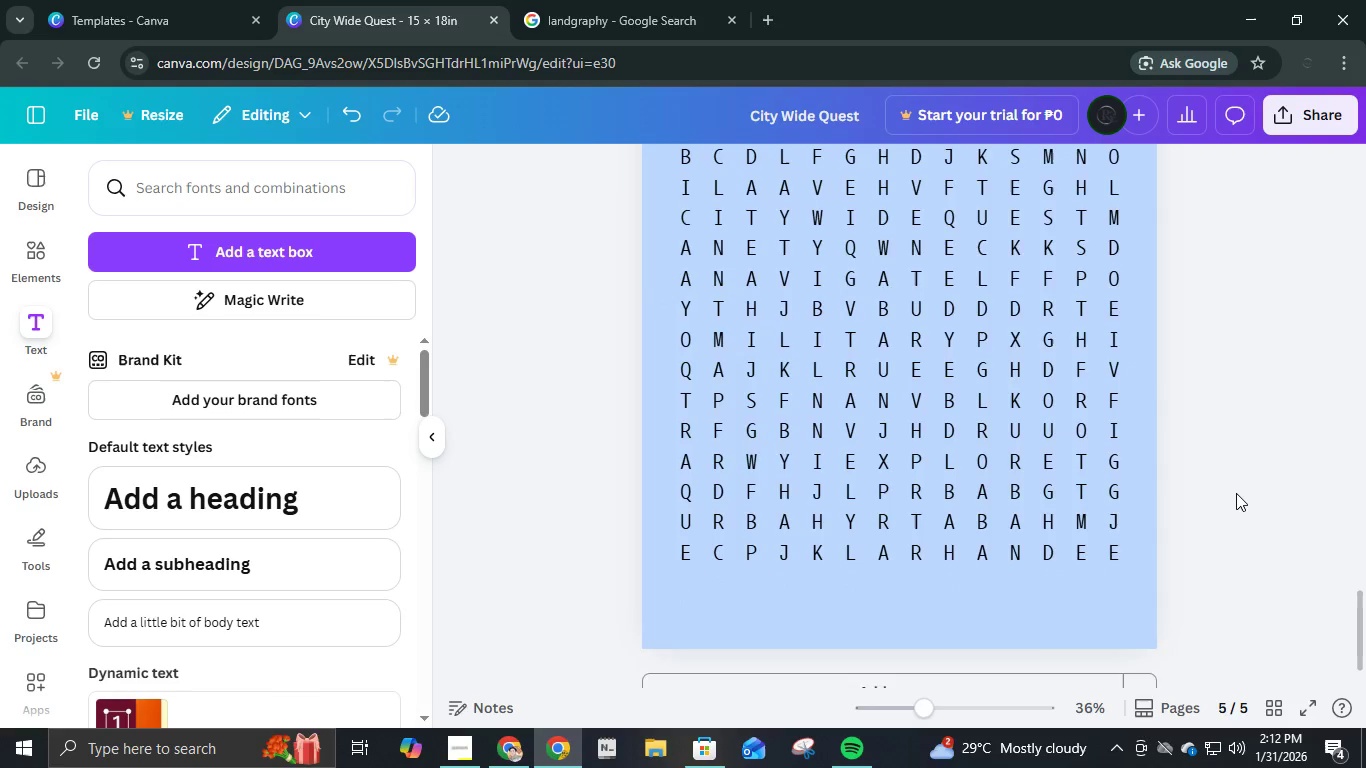 
scroll: coordinate [1238, 487], scroll_direction: up, amount: 11.0
 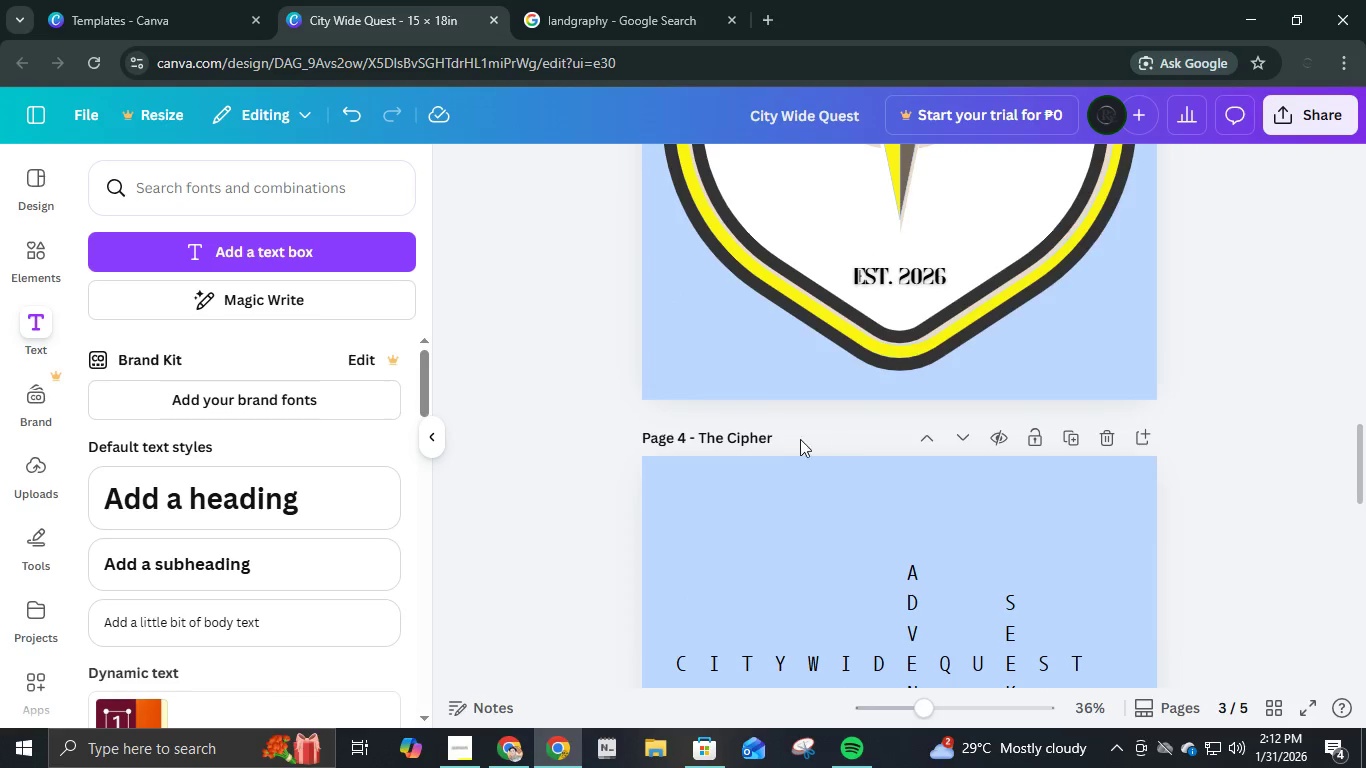 
left_click([770, 431])
 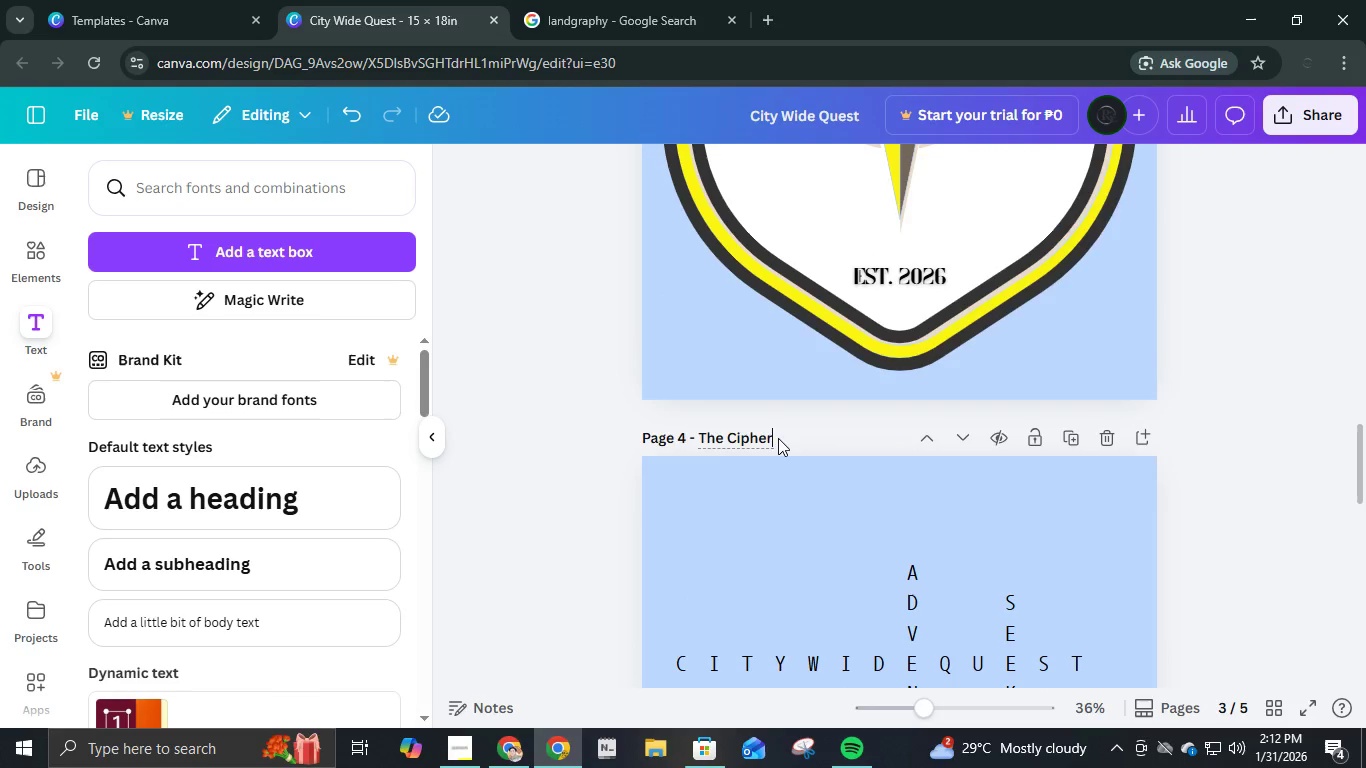 
key(Control+A)
 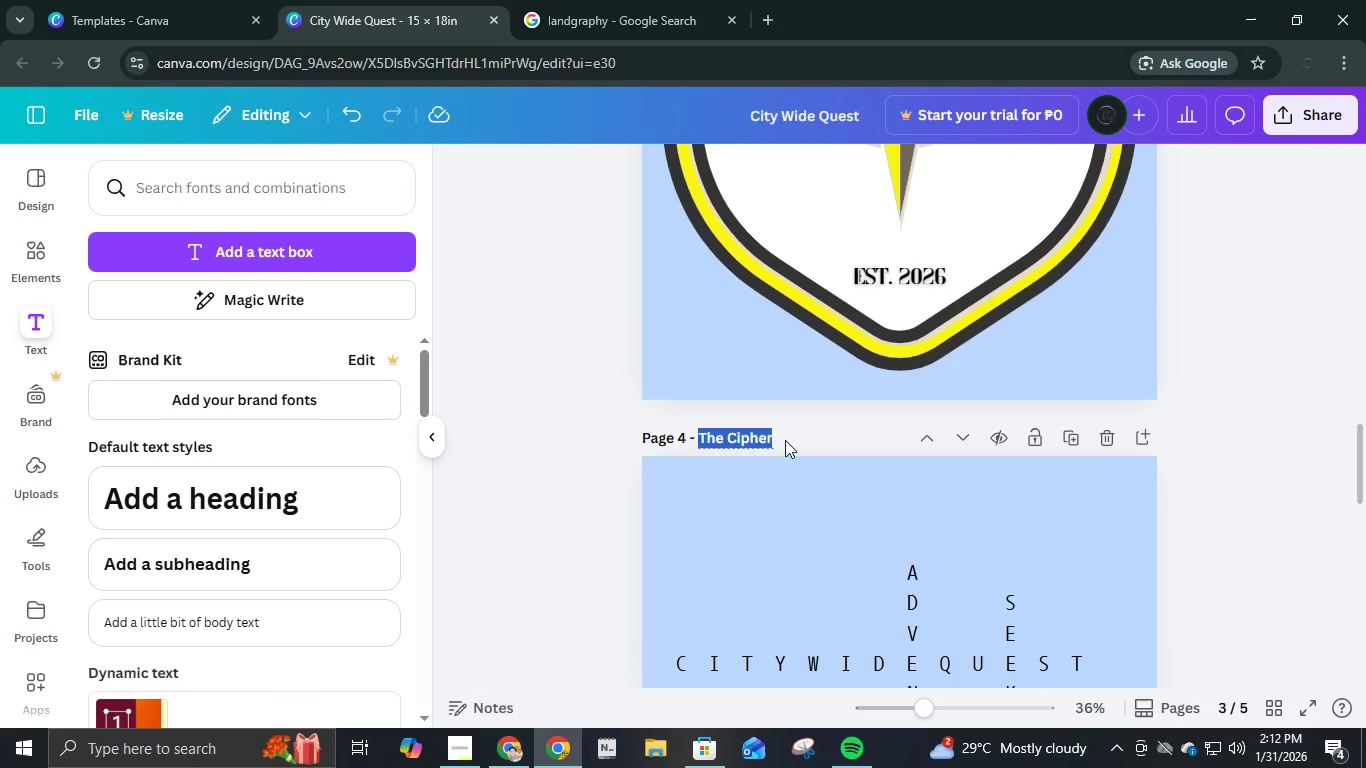 
key(Control+X)
 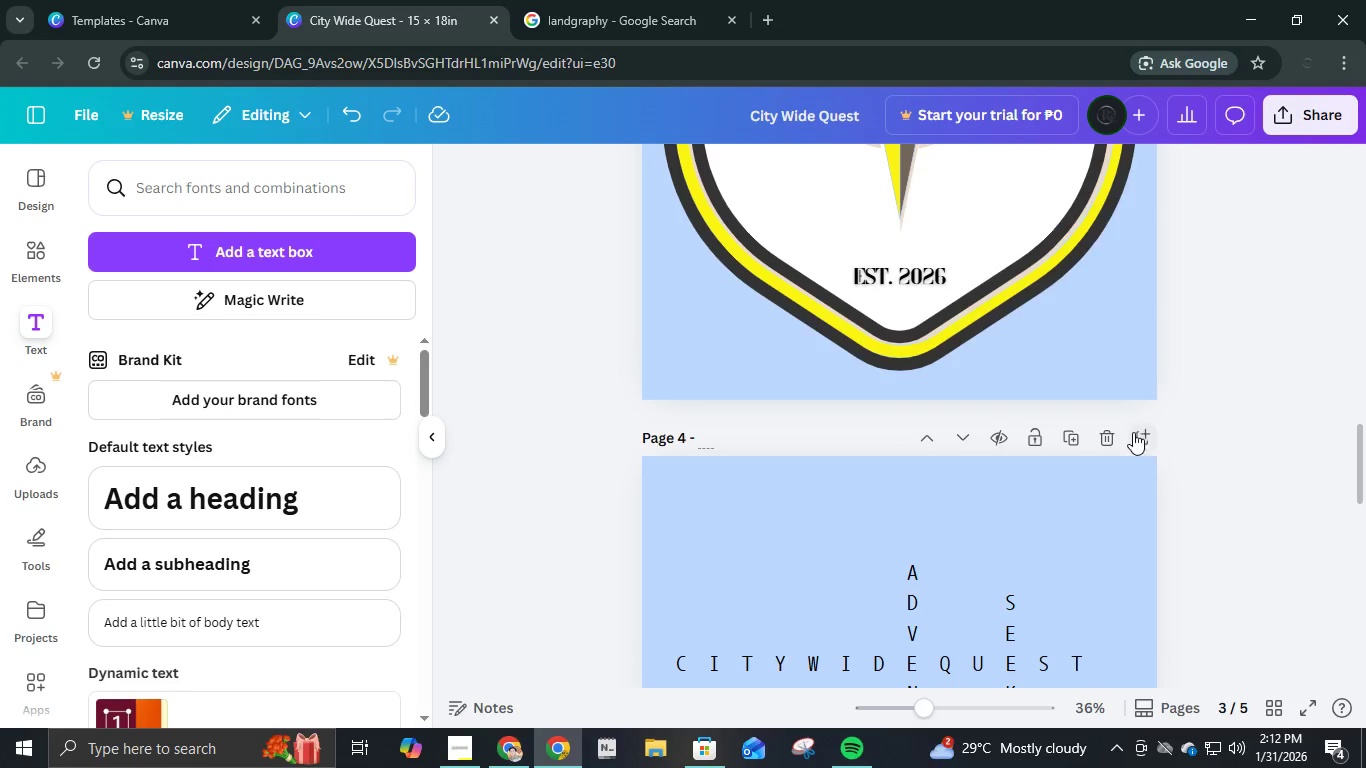 
left_click([1112, 439])
 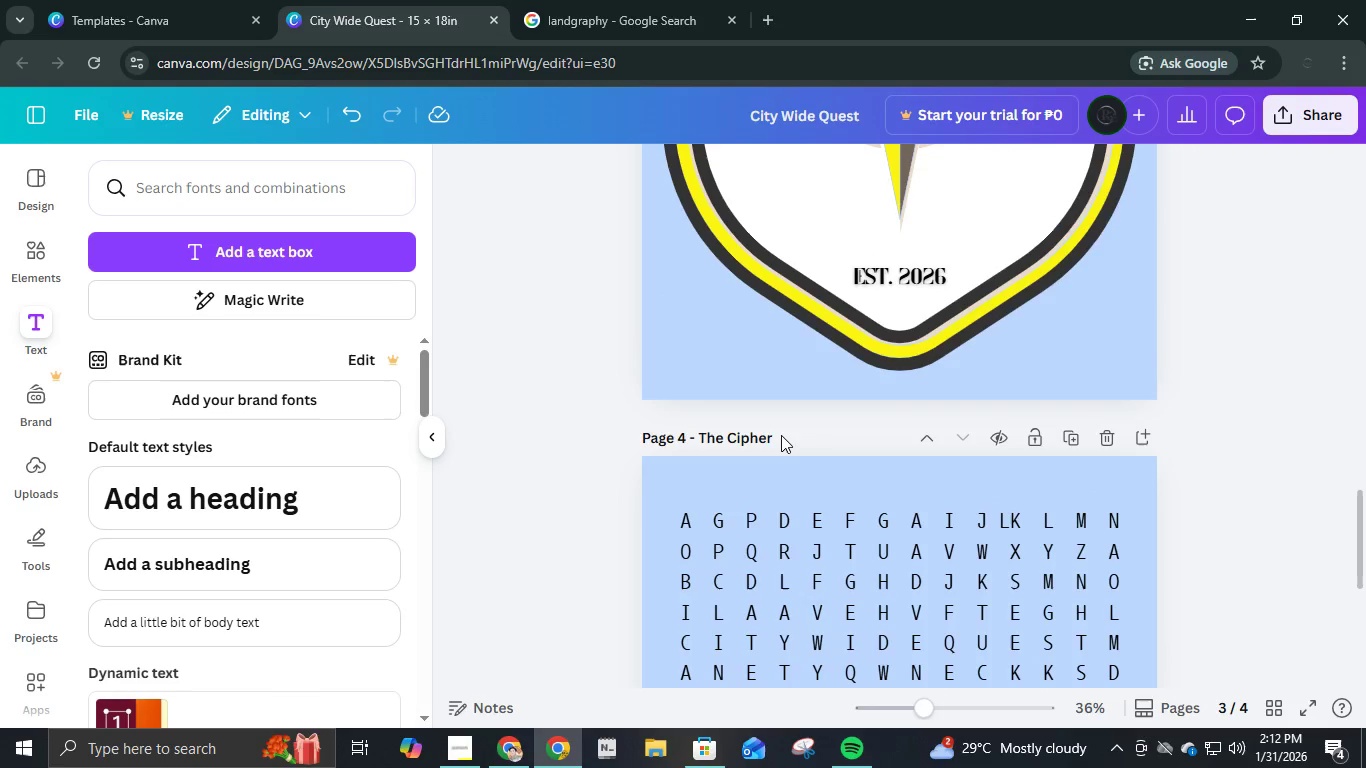 
scroll: coordinate [805, 463], scroll_direction: down, amount: 5.0
 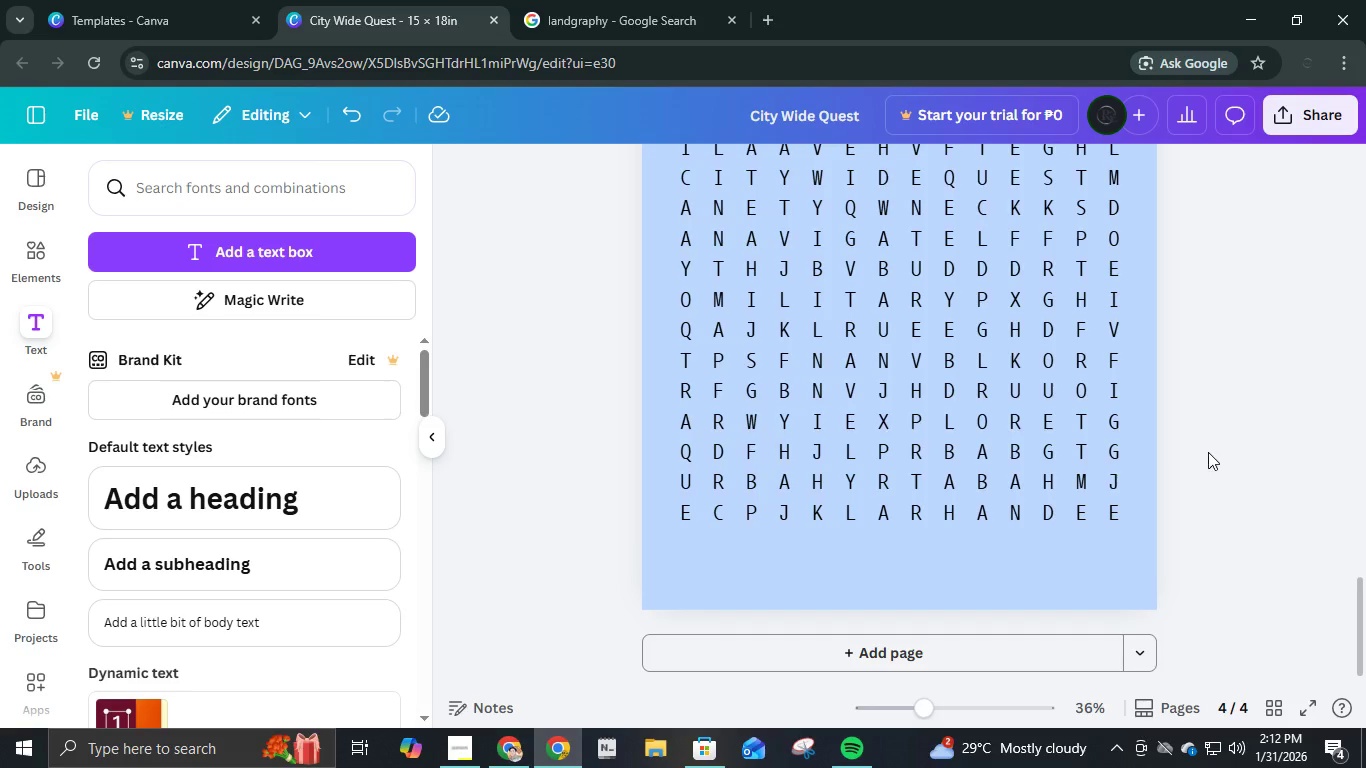 
scroll: coordinate [1209, 450], scroll_direction: up, amount: 5.0
 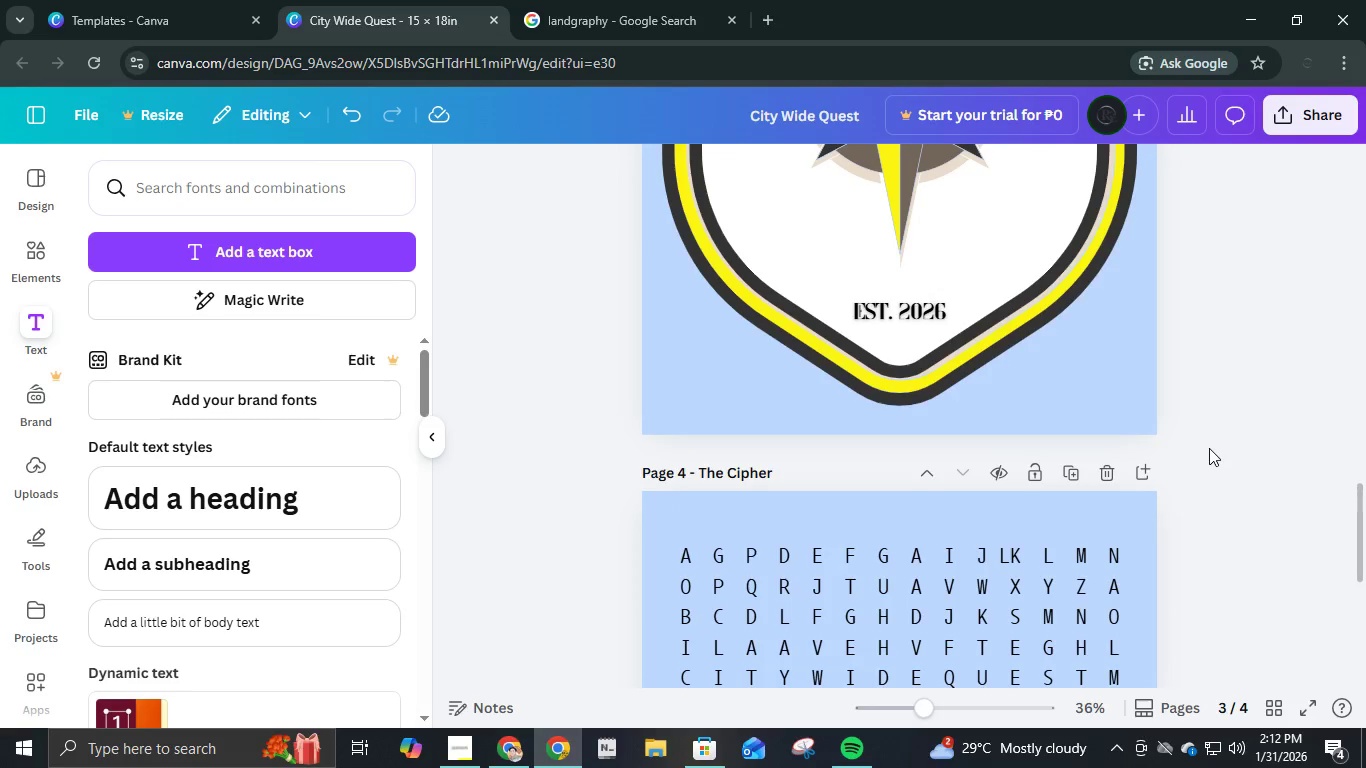 
scroll: coordinate [1205, 460], scroll_direction: down, amount: 5.0
 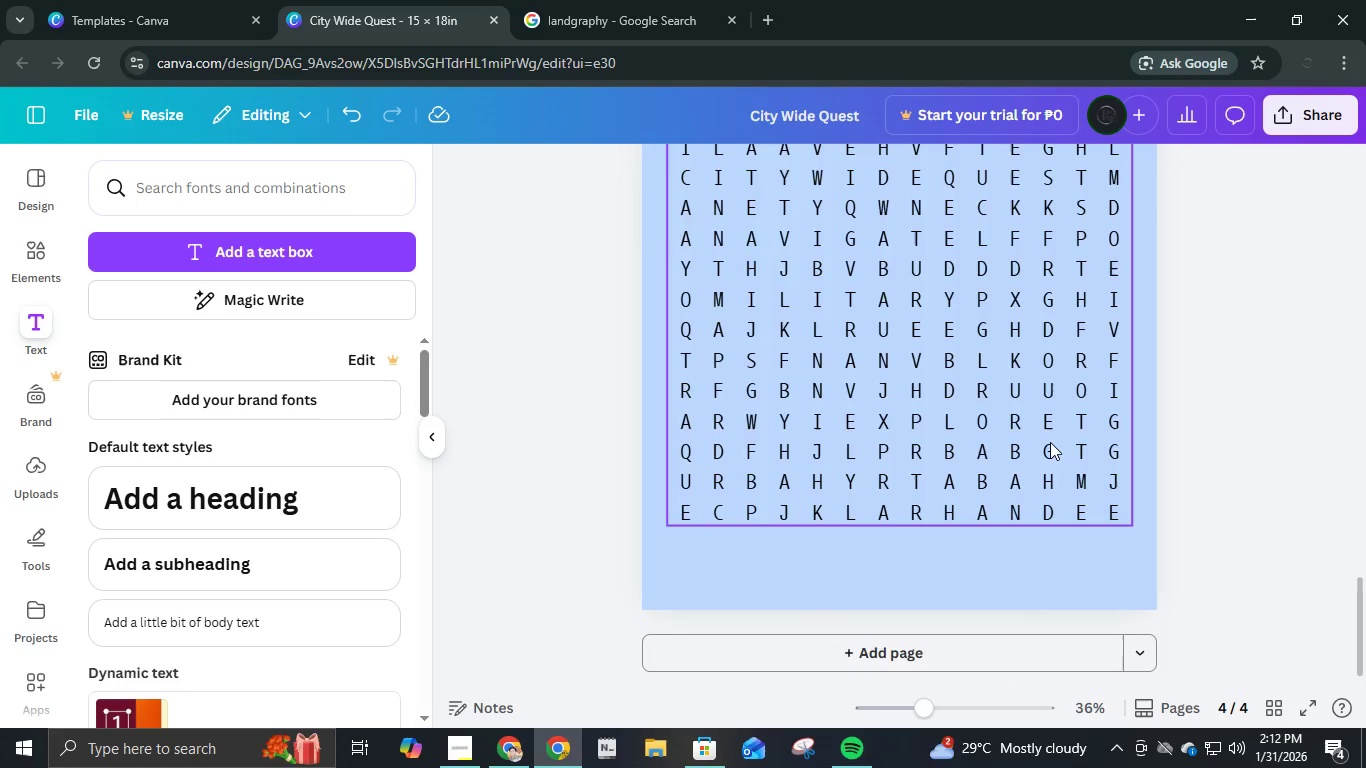 
scroll: coordinate [1051, 441], scroll_direction: up, amount: 2.0
 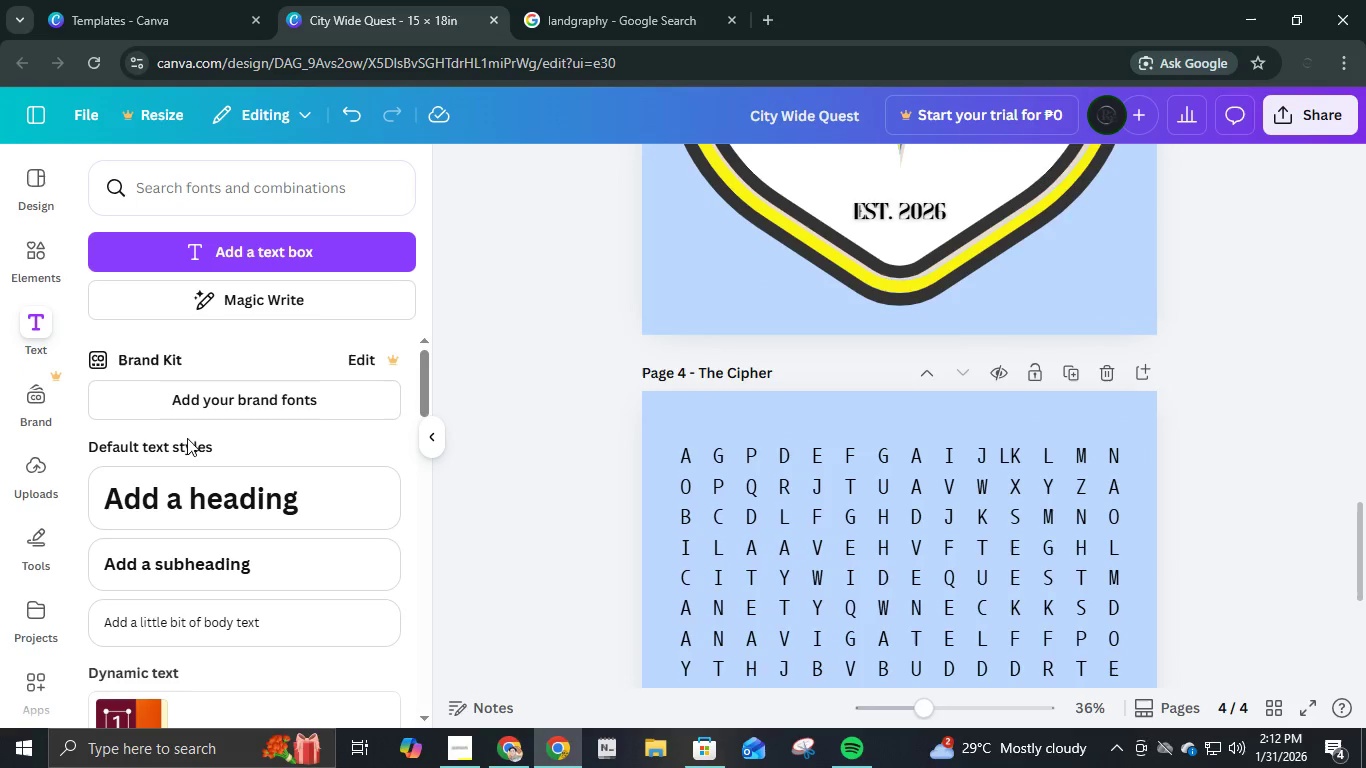 
left_click([29, 272])
 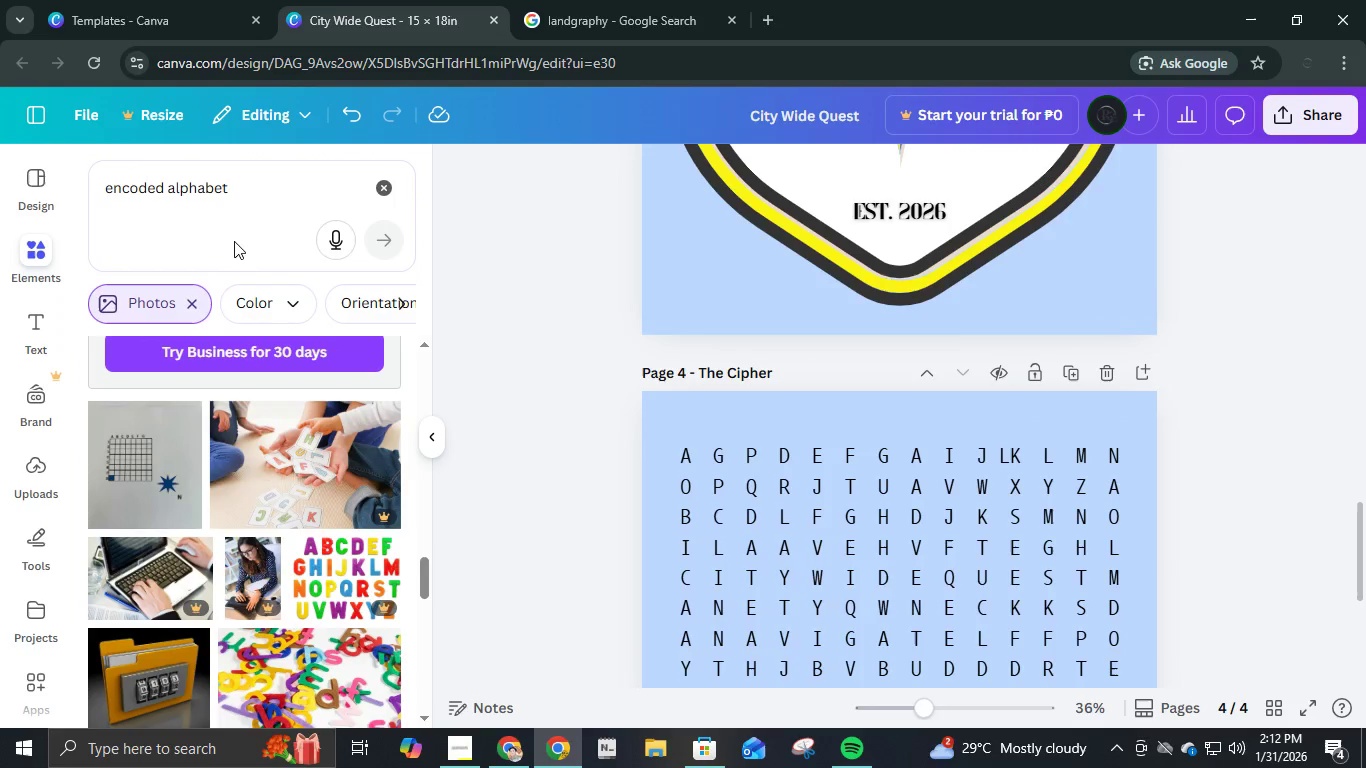 
left_click([193, 309])
 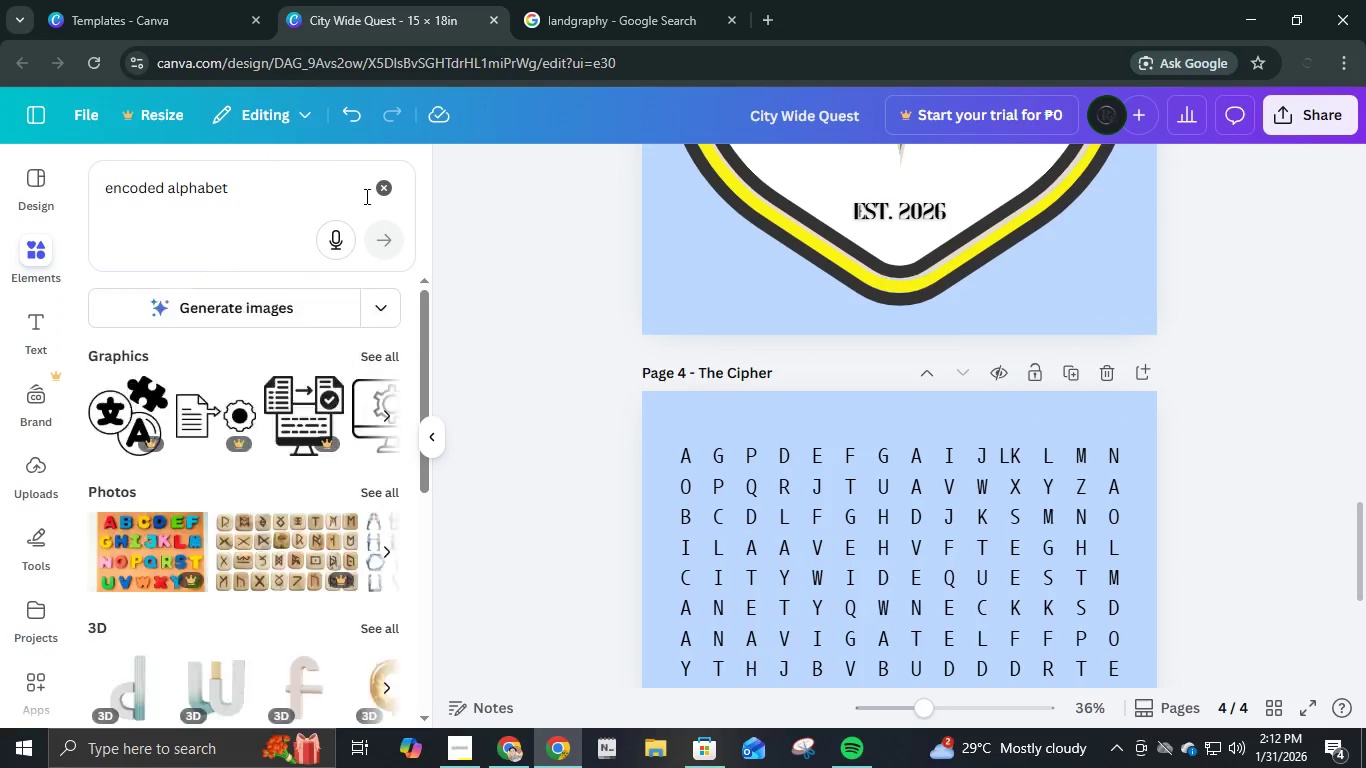 
left_click([380, 190])
 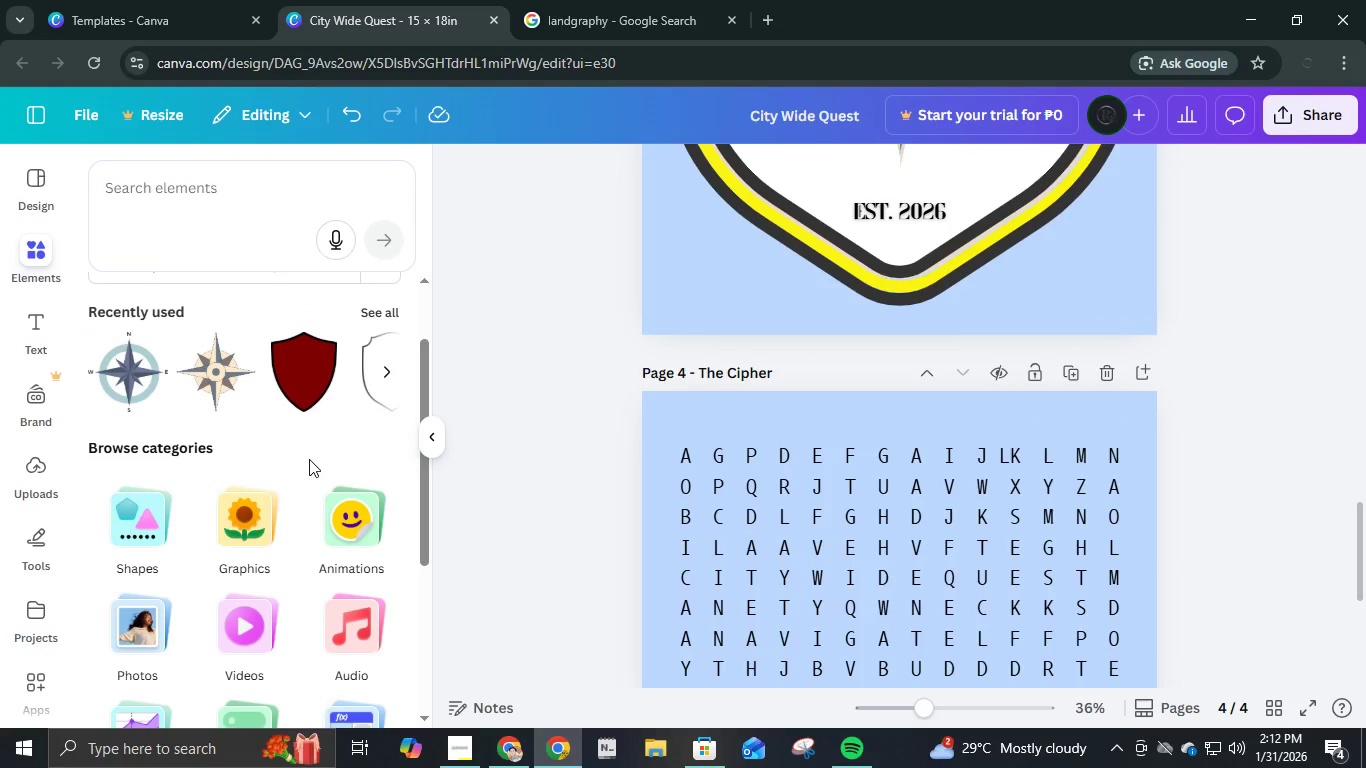 
scroll: coordinate [305, 492], scroll_direction: down, amount: 2.0
 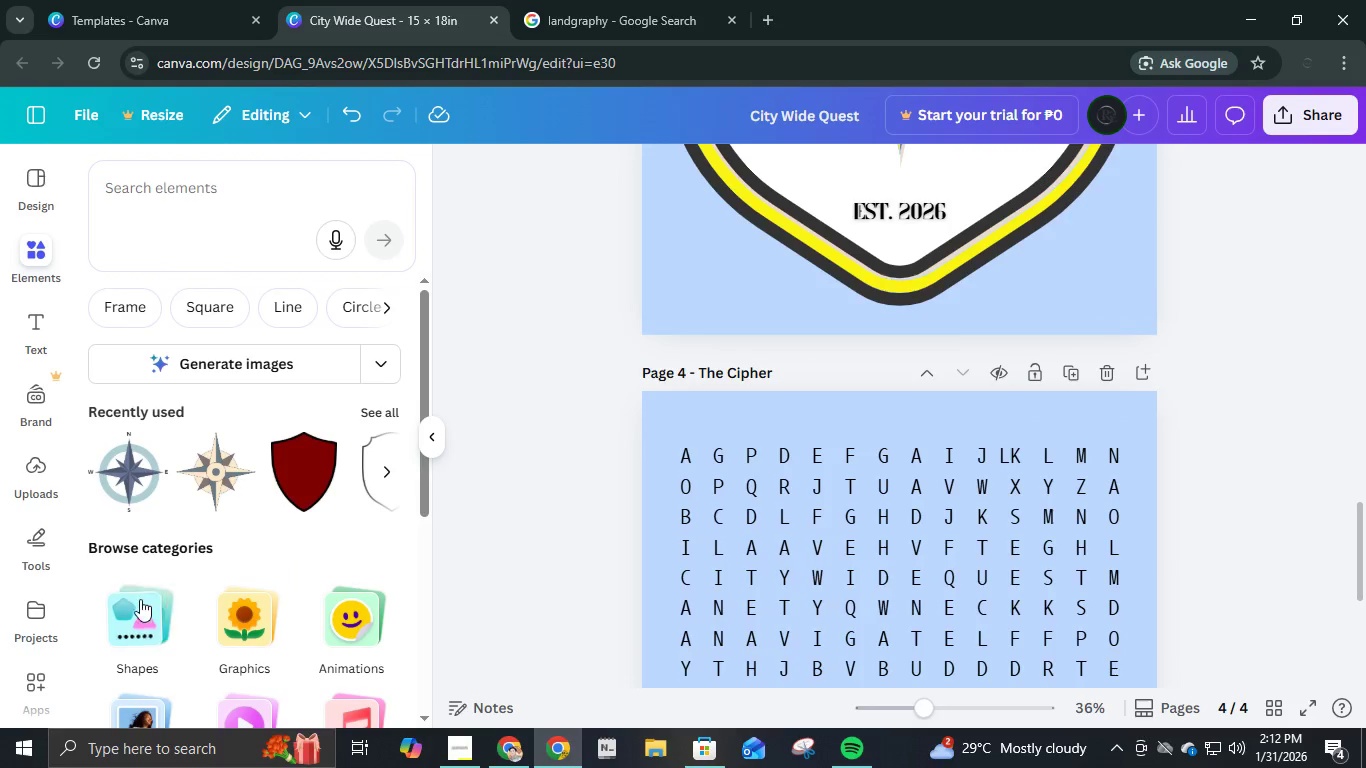 
left_click([136, 623])
 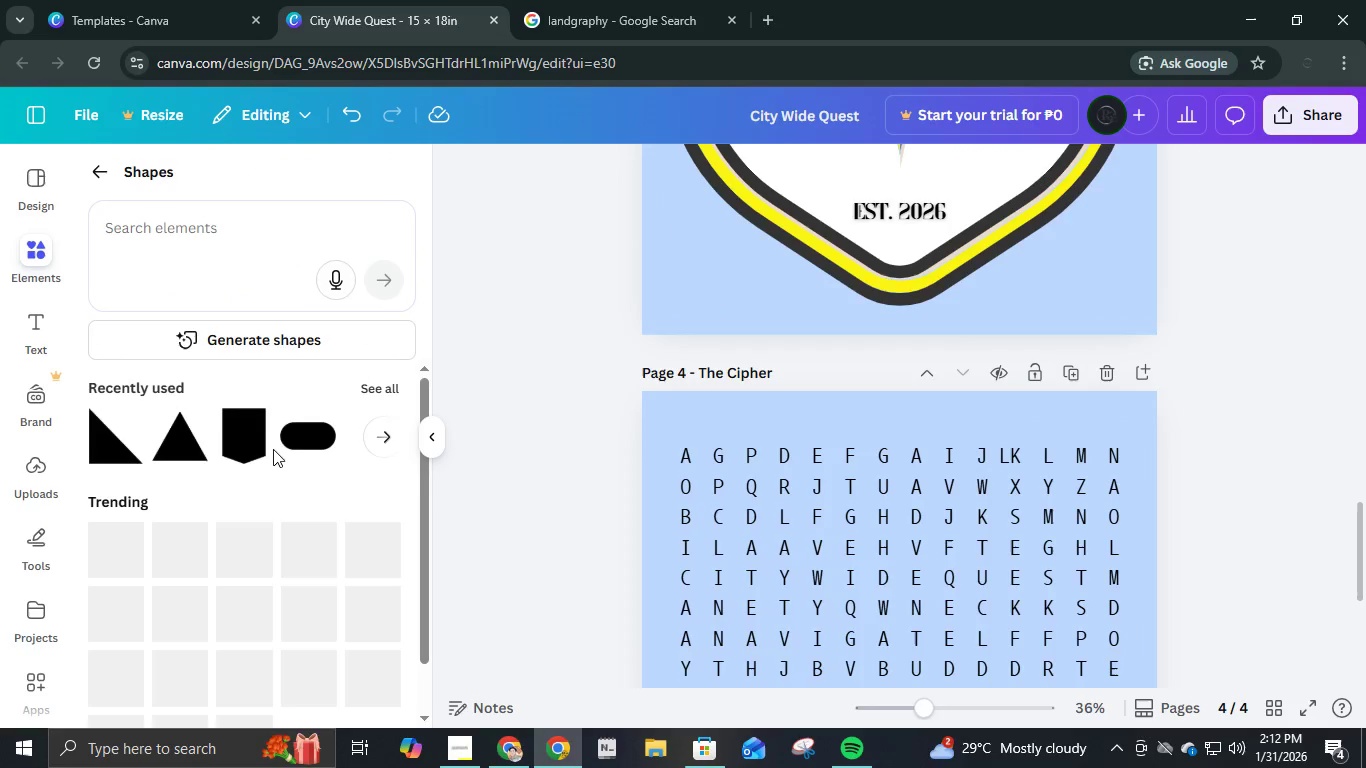 
left_click([299, 421])
 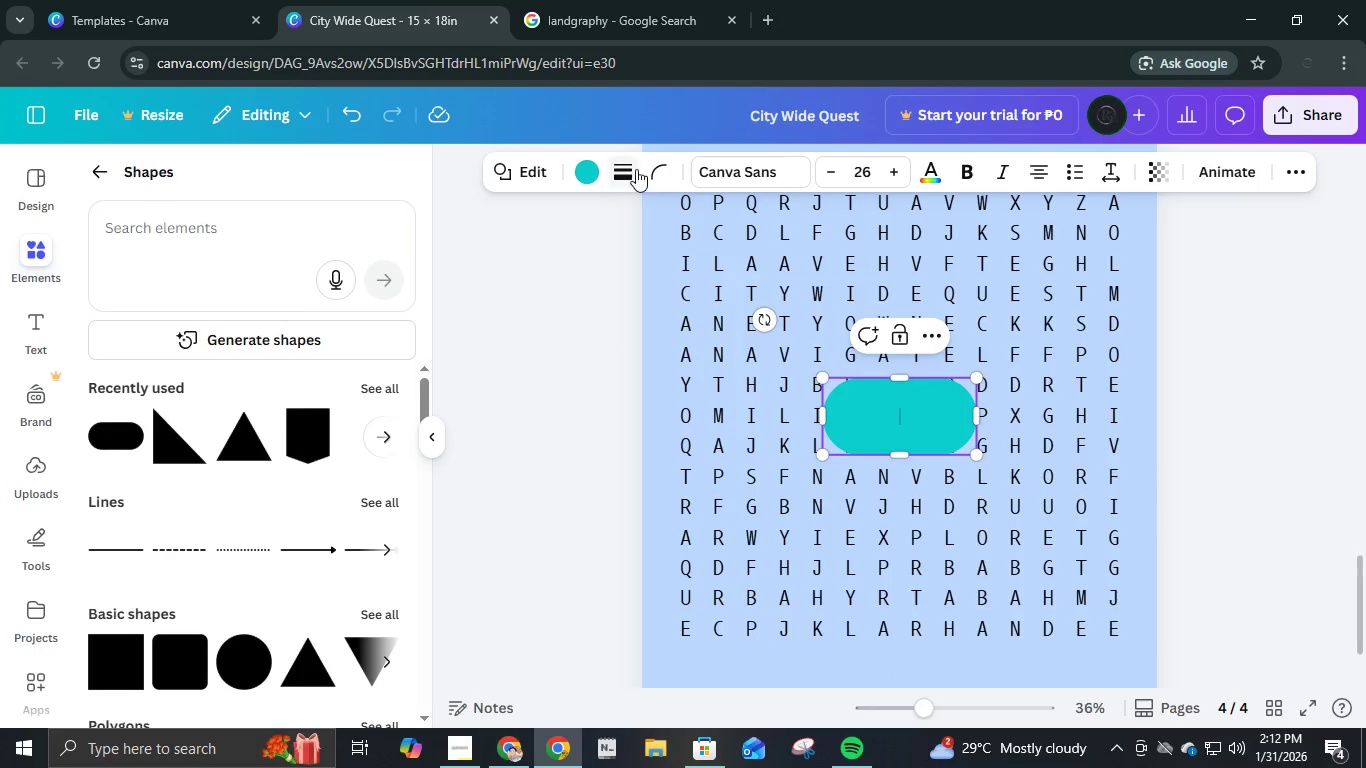 
left_click([600, 164])
 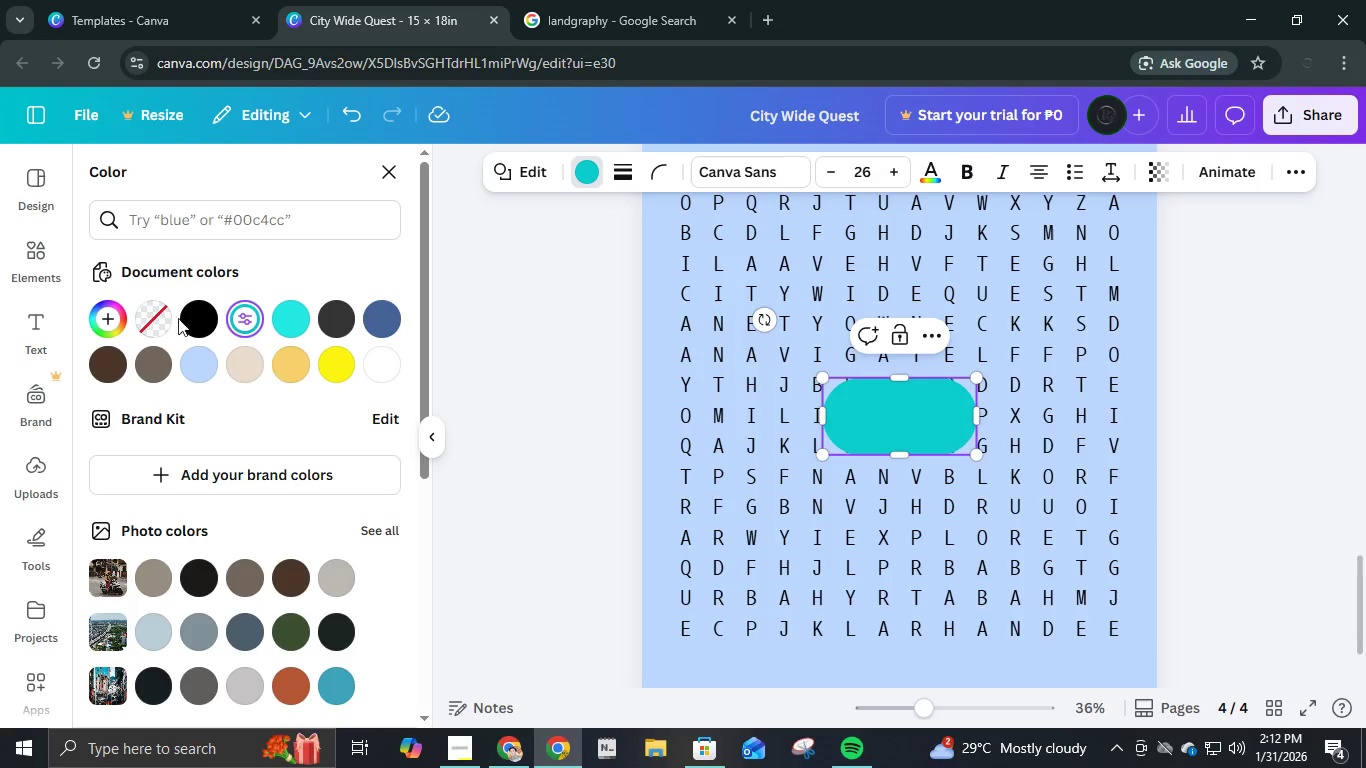 
left_click([152, 312])
 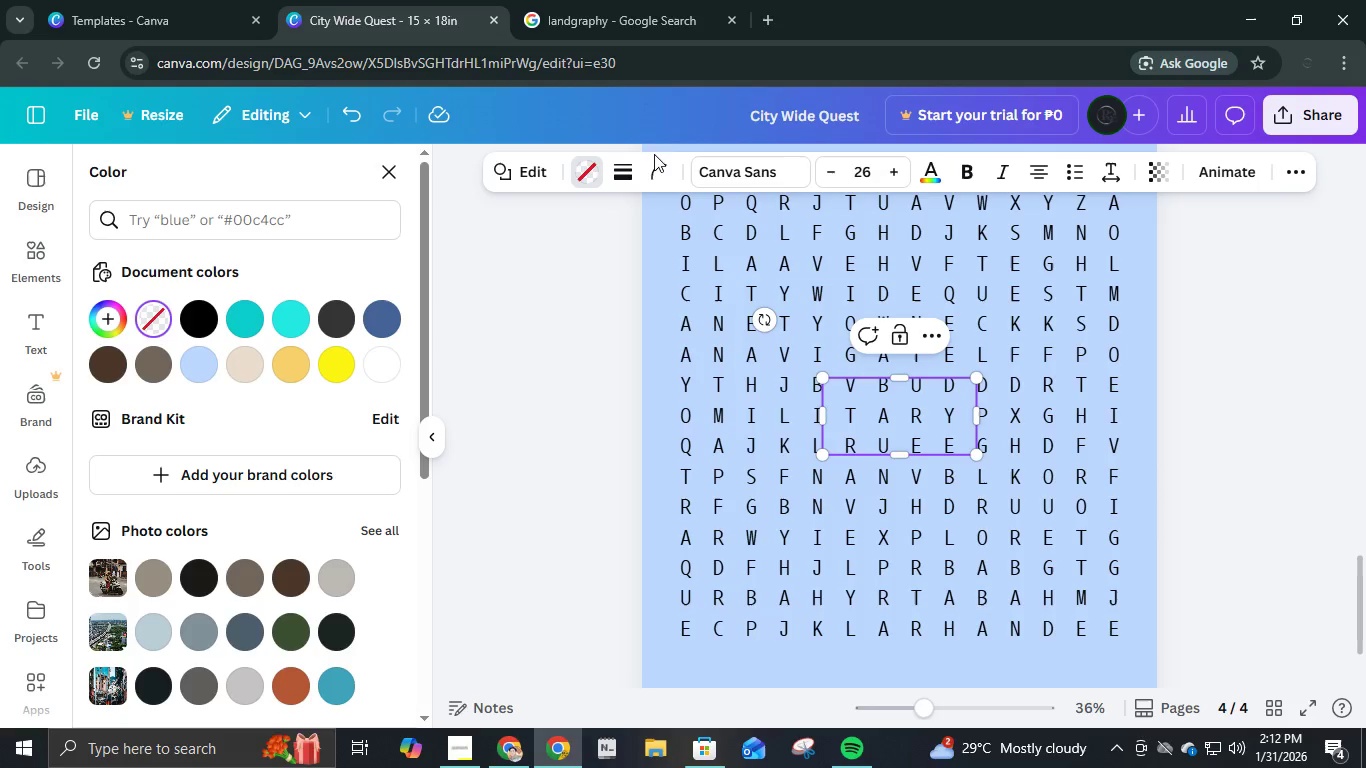 
left_click([624, 168])
 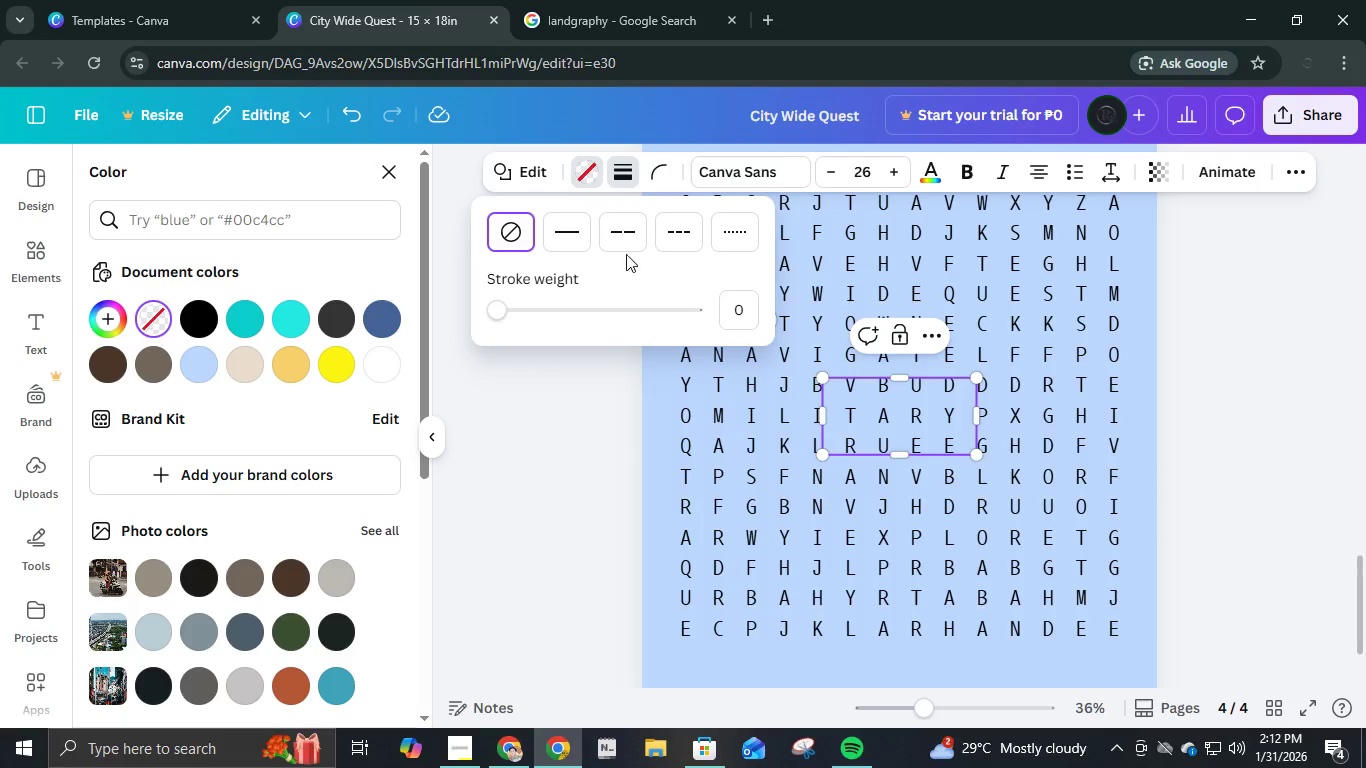 
left_click([570, 228])
 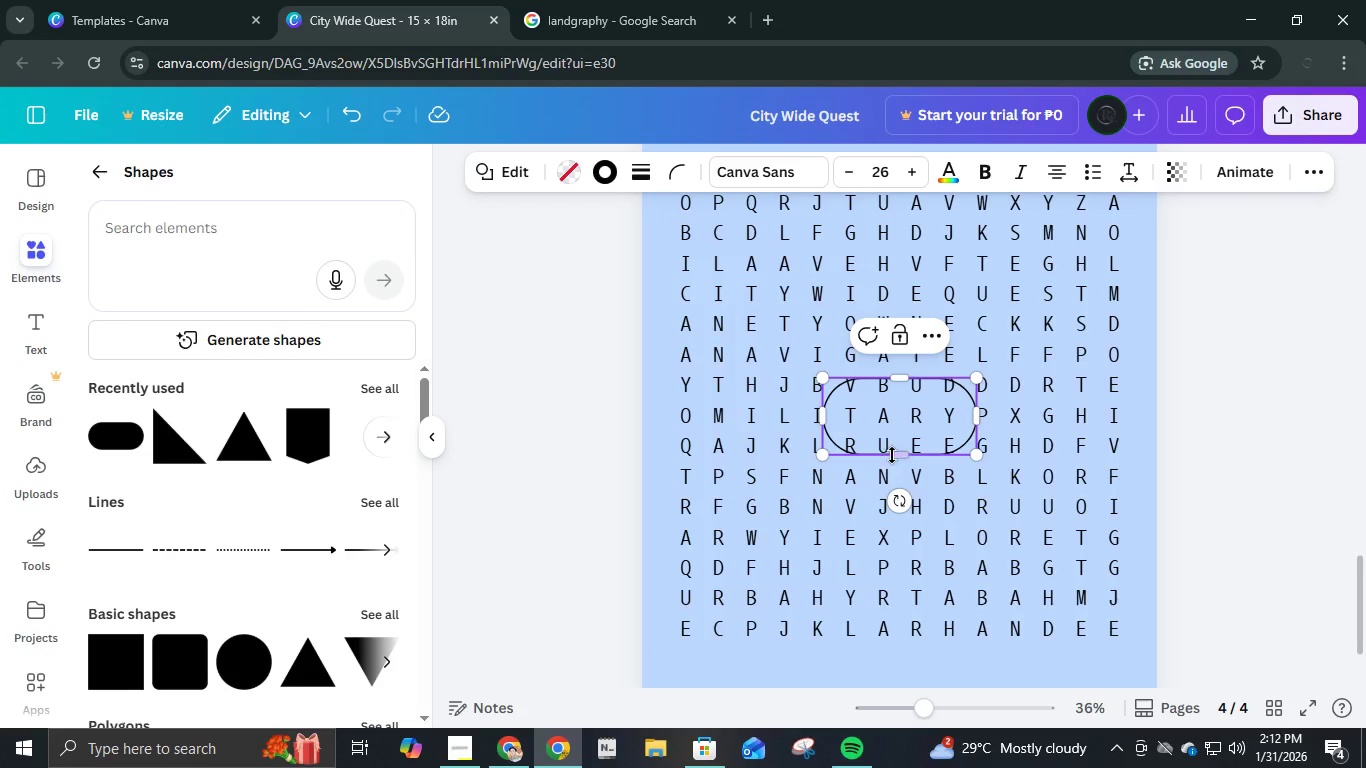 
scroll: coordinate [985, 447], scroll_direction: up, amount: 1.0
 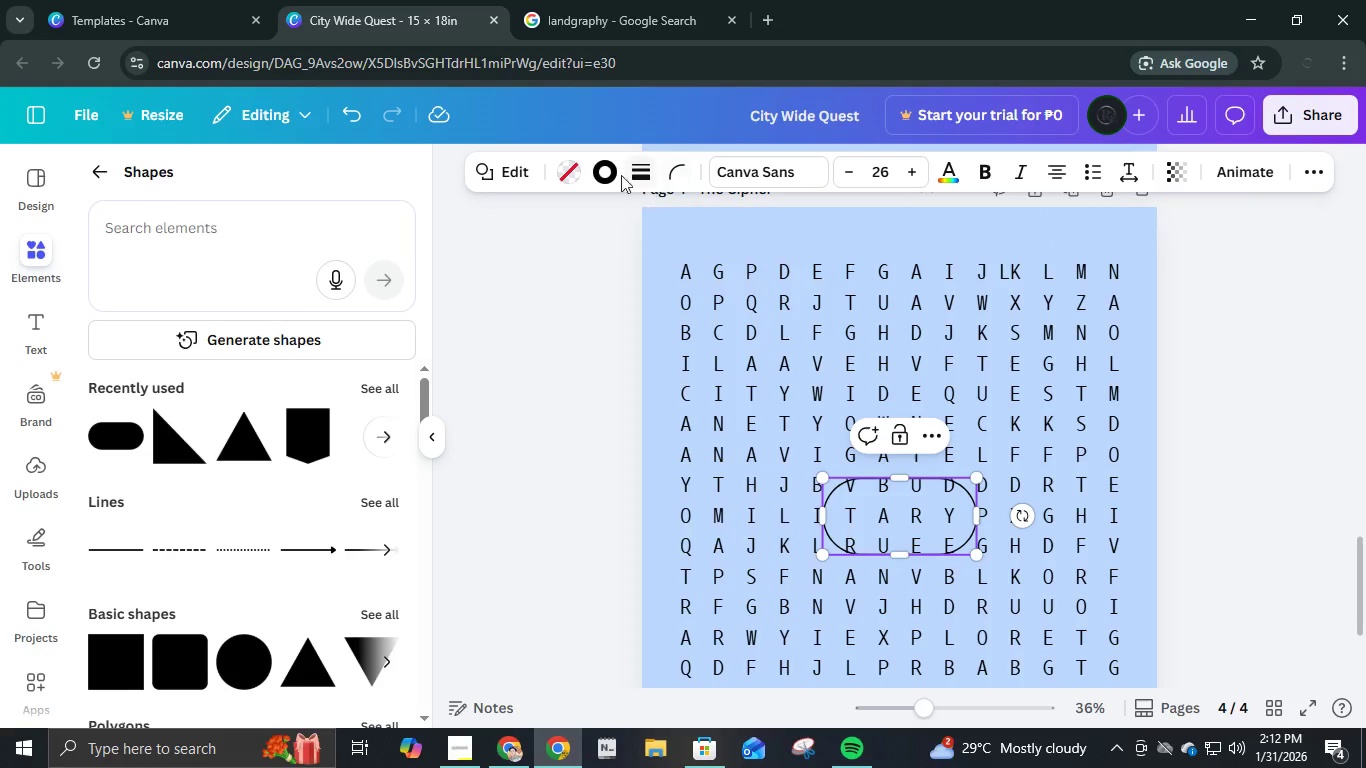 
left_click([608, 171])
 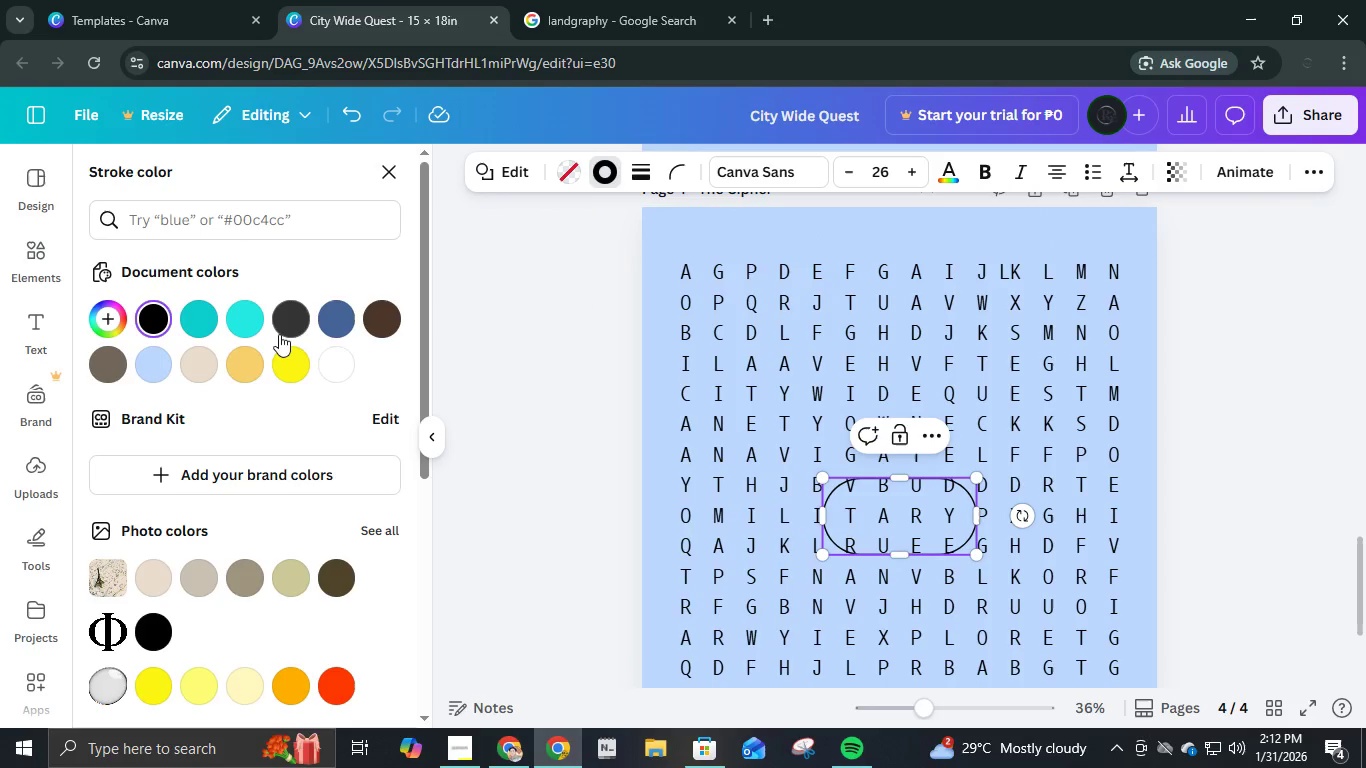 
left_click([342, 320])
 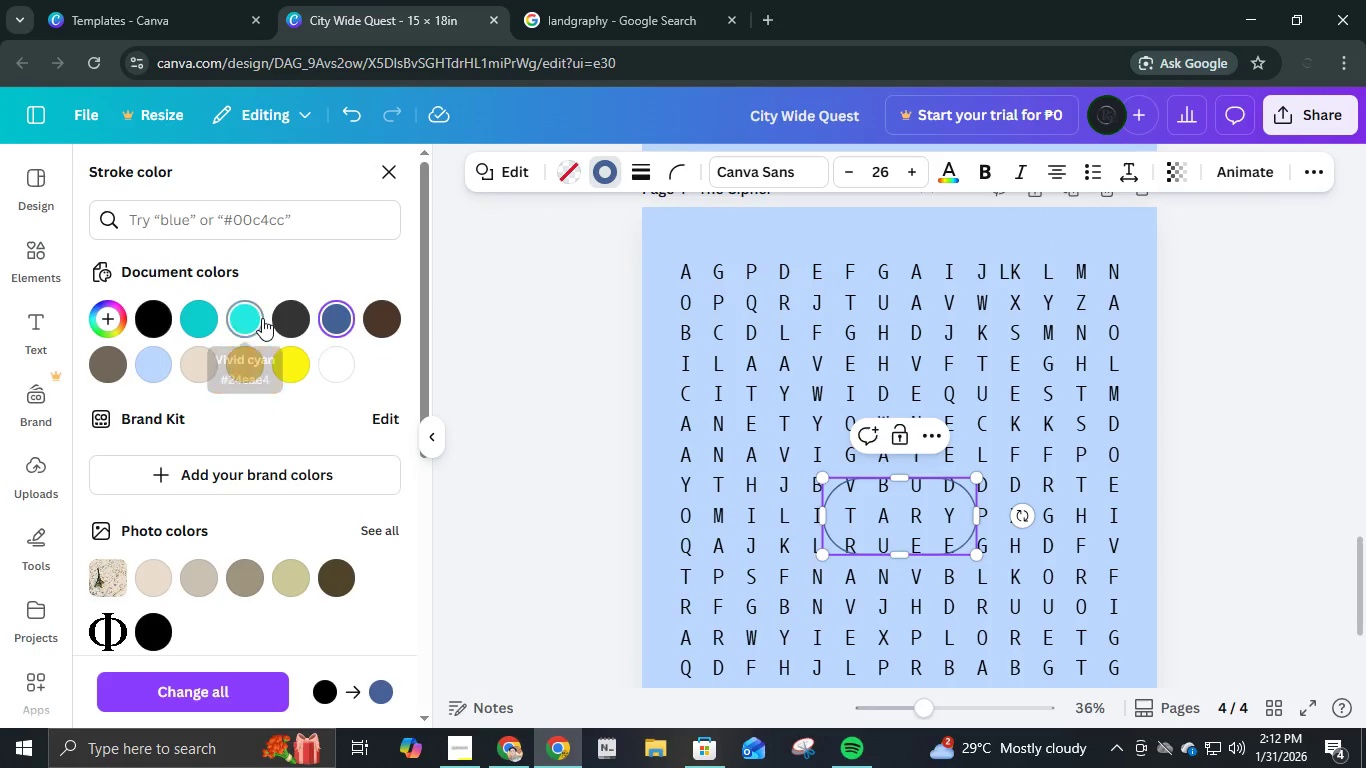 
left_click([279, 322])
 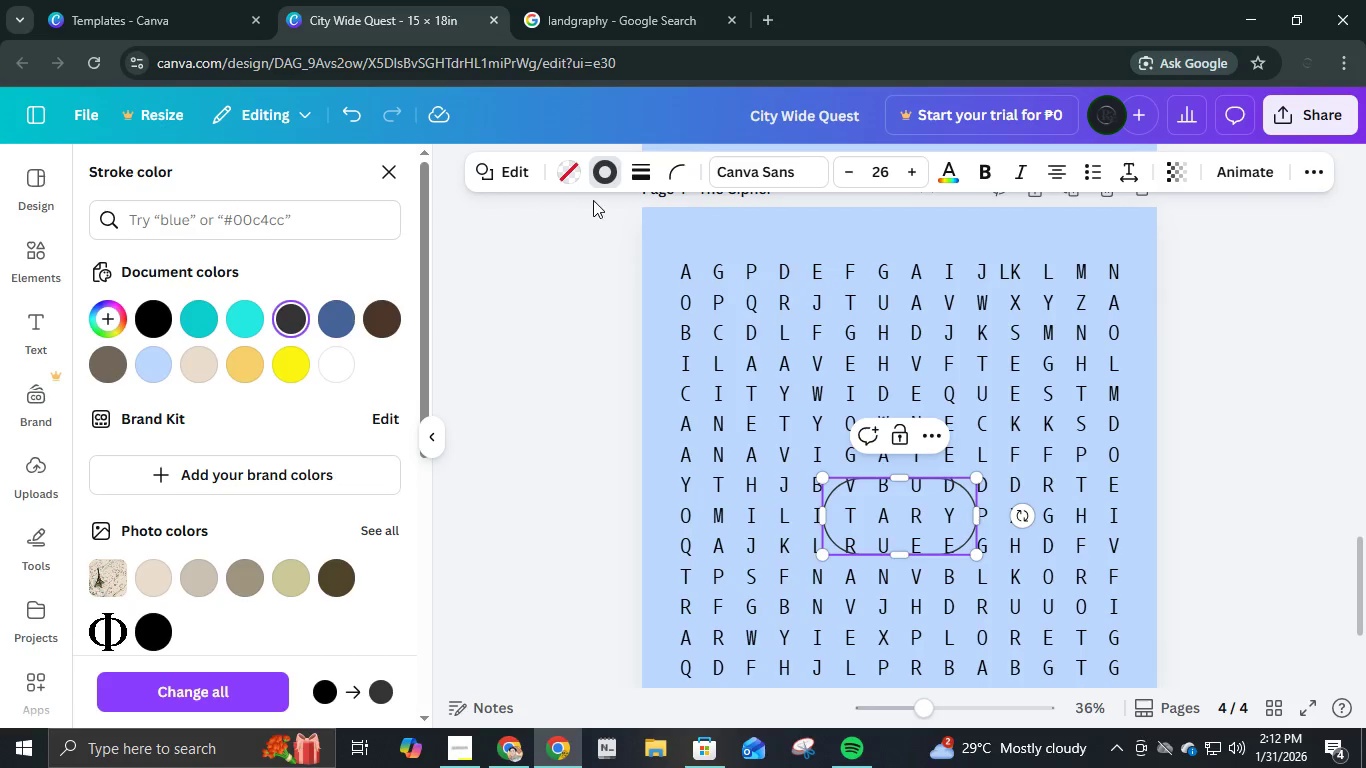 
left_click([608, 162])
 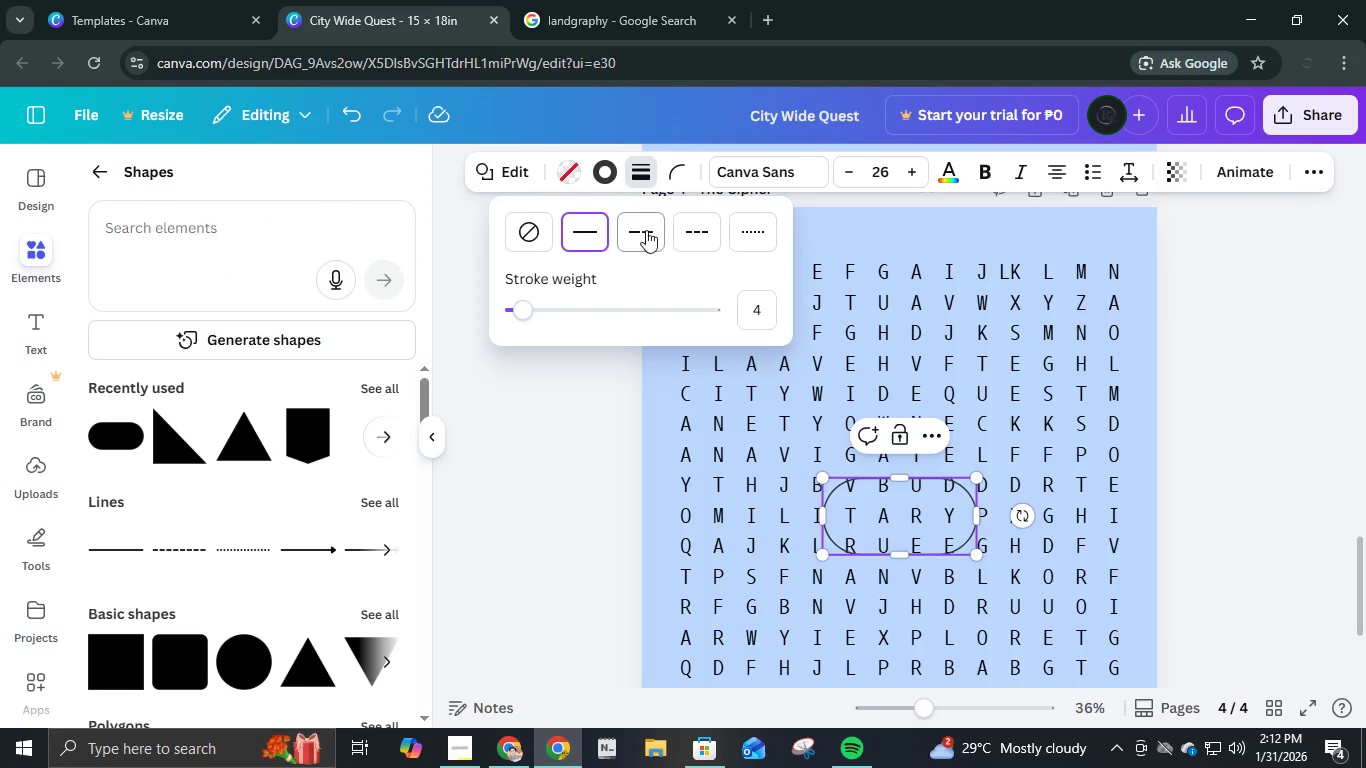 
left_click([757, 308])
 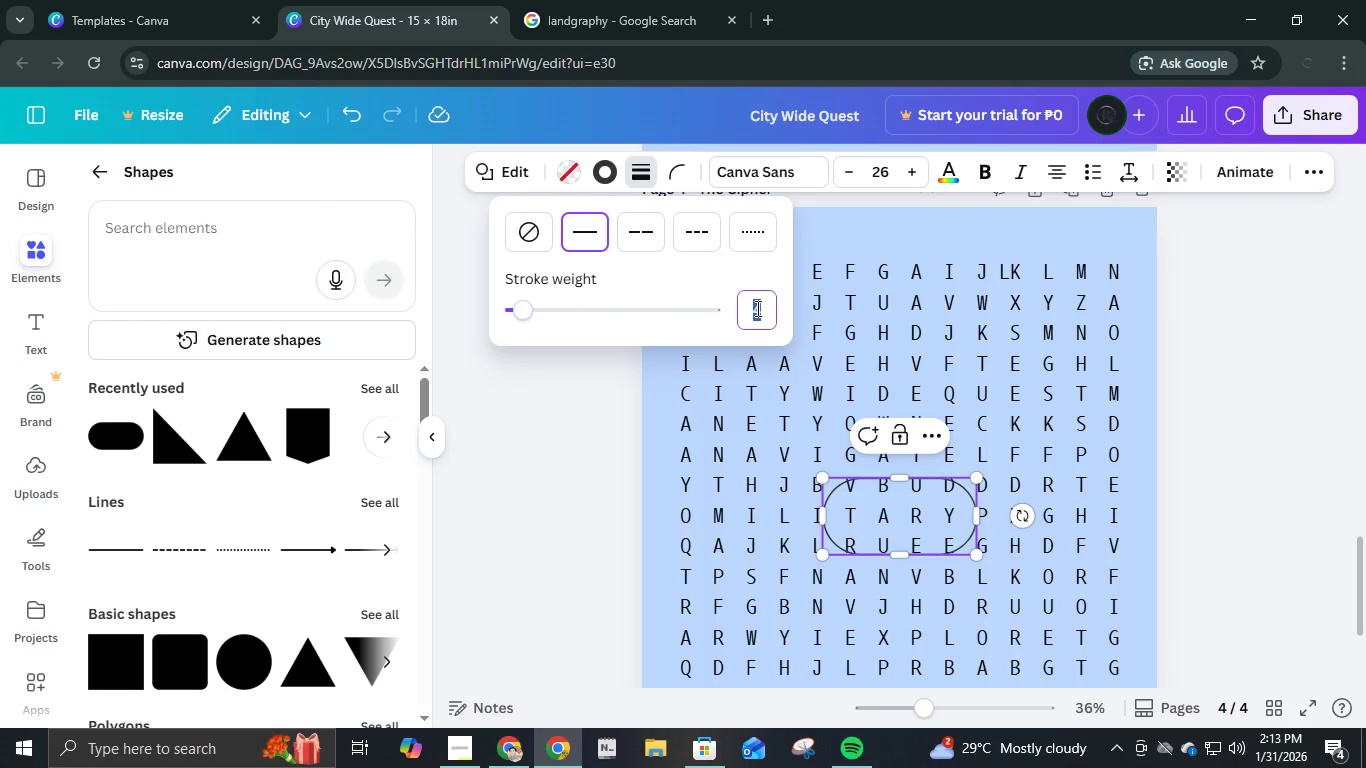 
key(Numpad7)
 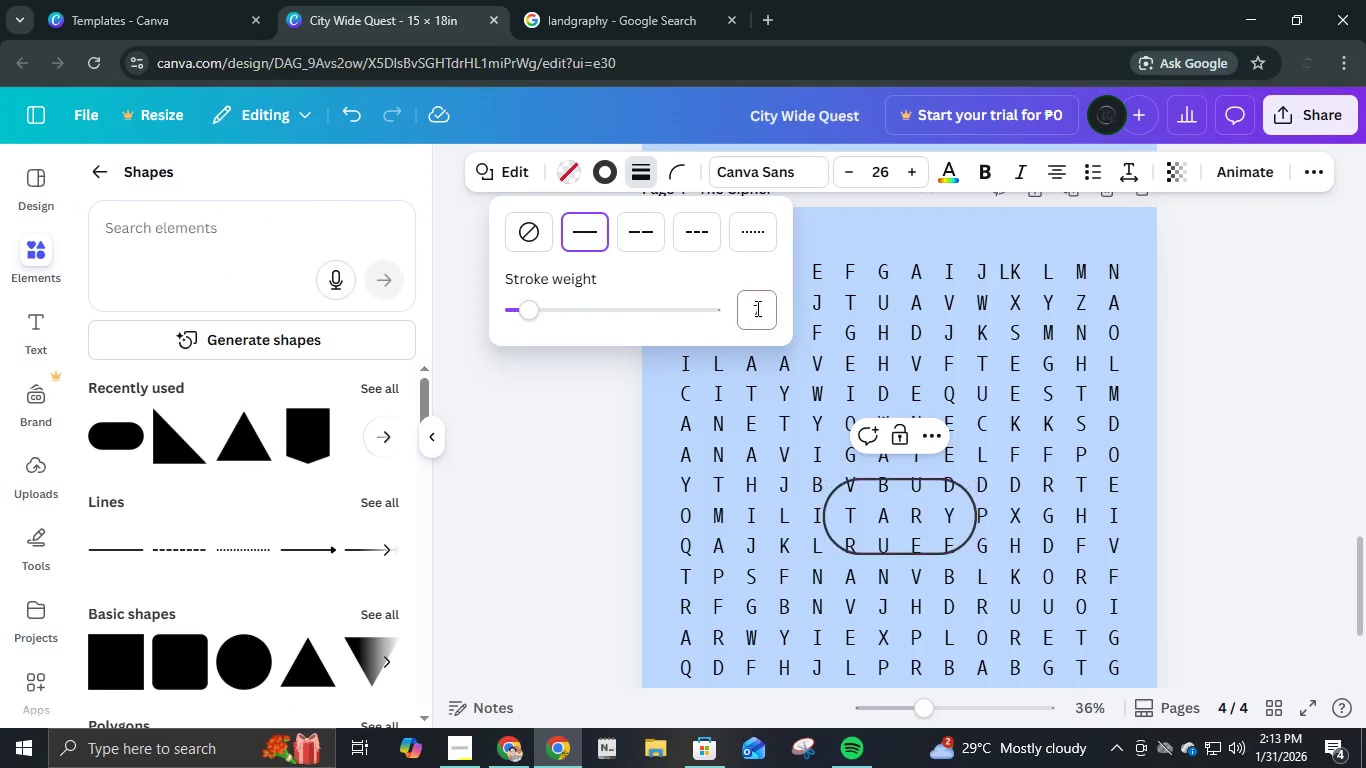 
key(NumpadEnter)
 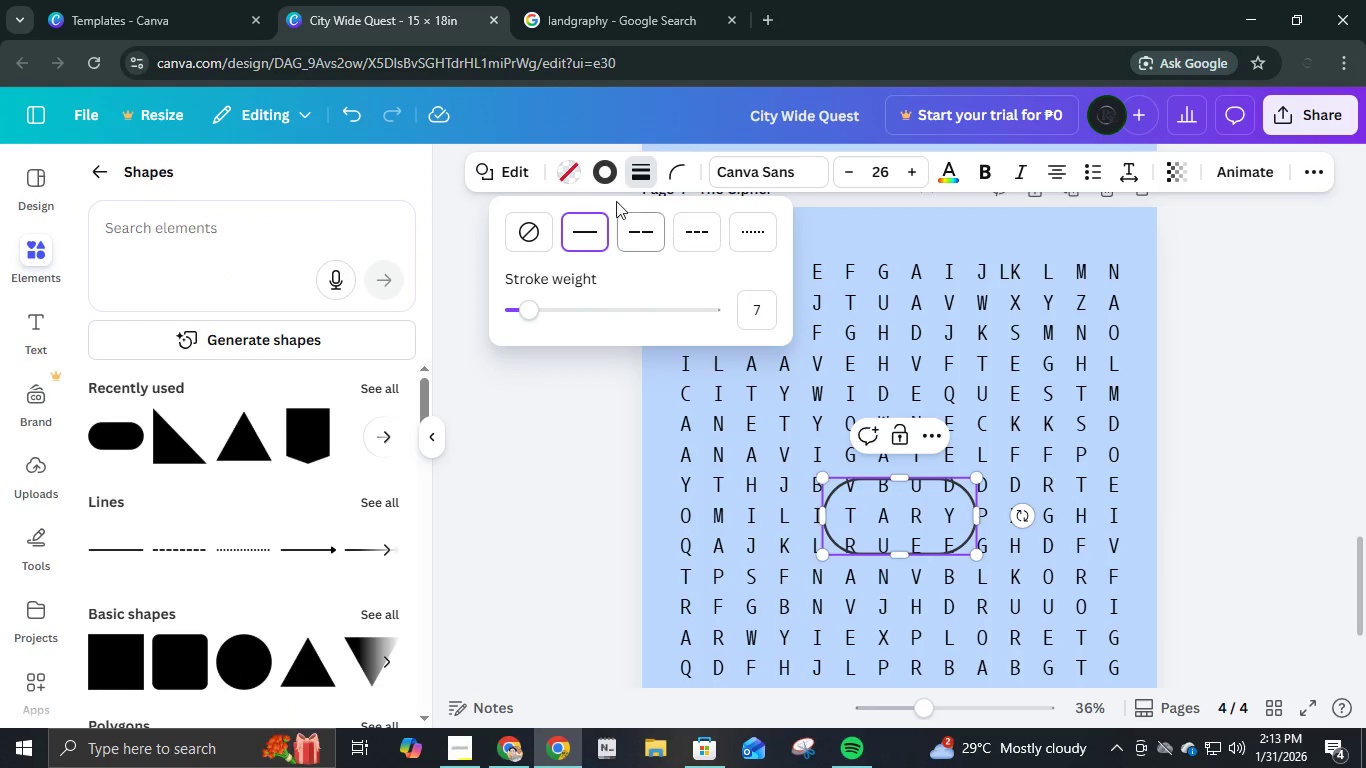 
left_click([603, 169])
 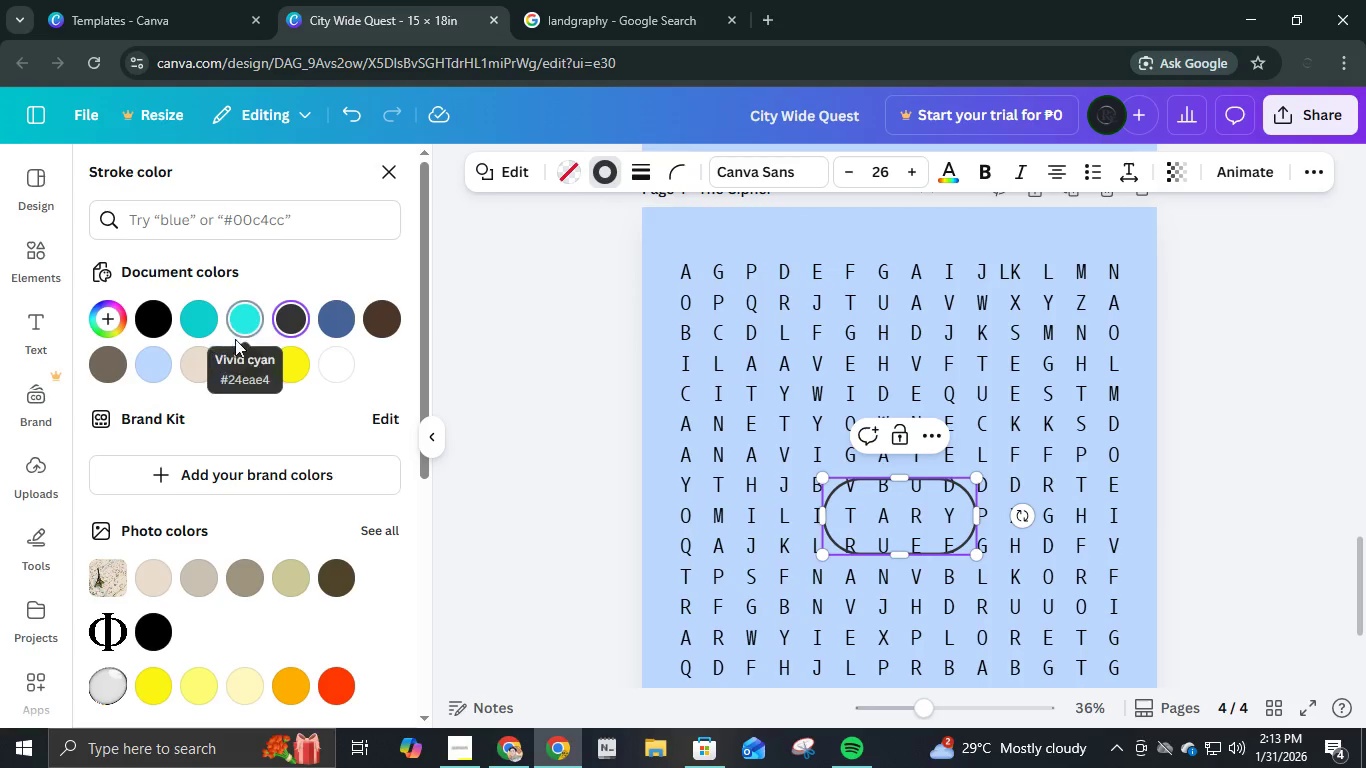 
left_click([284, 365])
 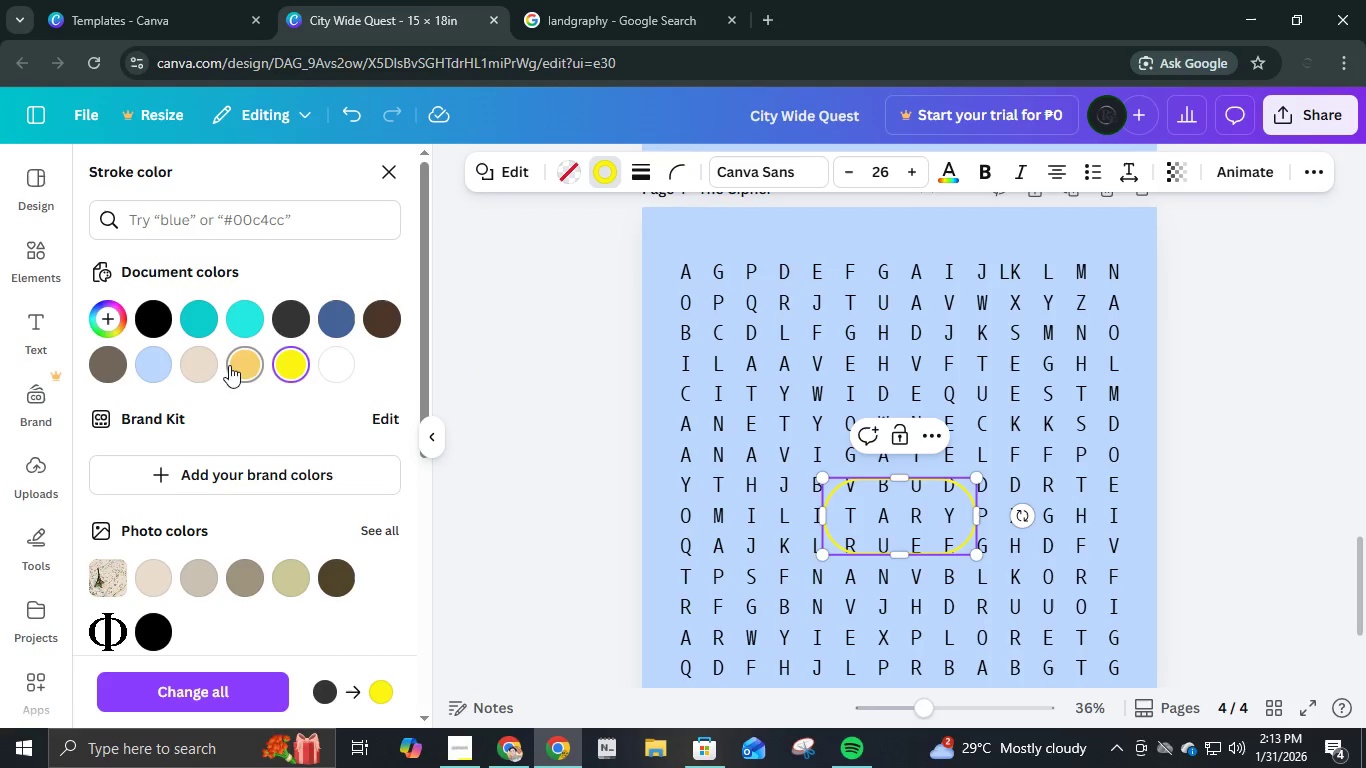 
left_click([113, 366])
 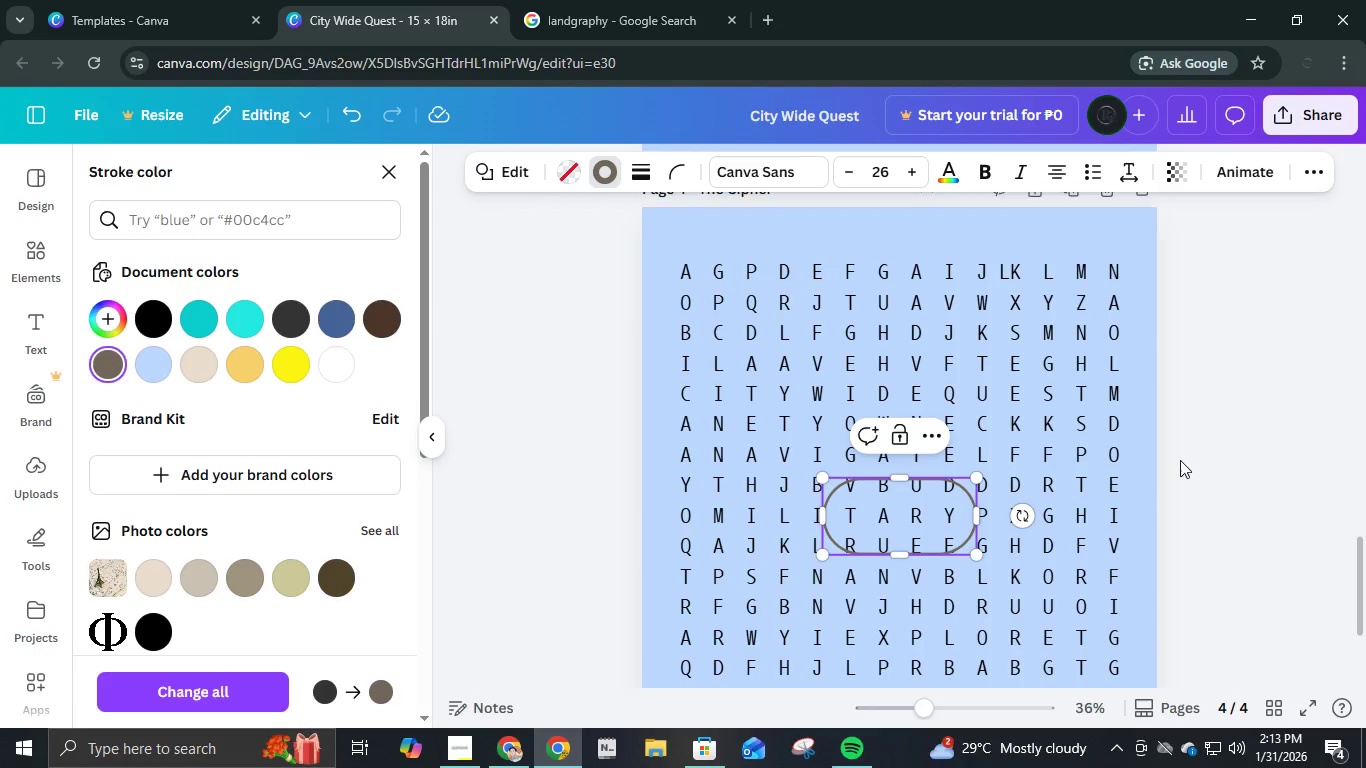 
left_click([1189, 439])
 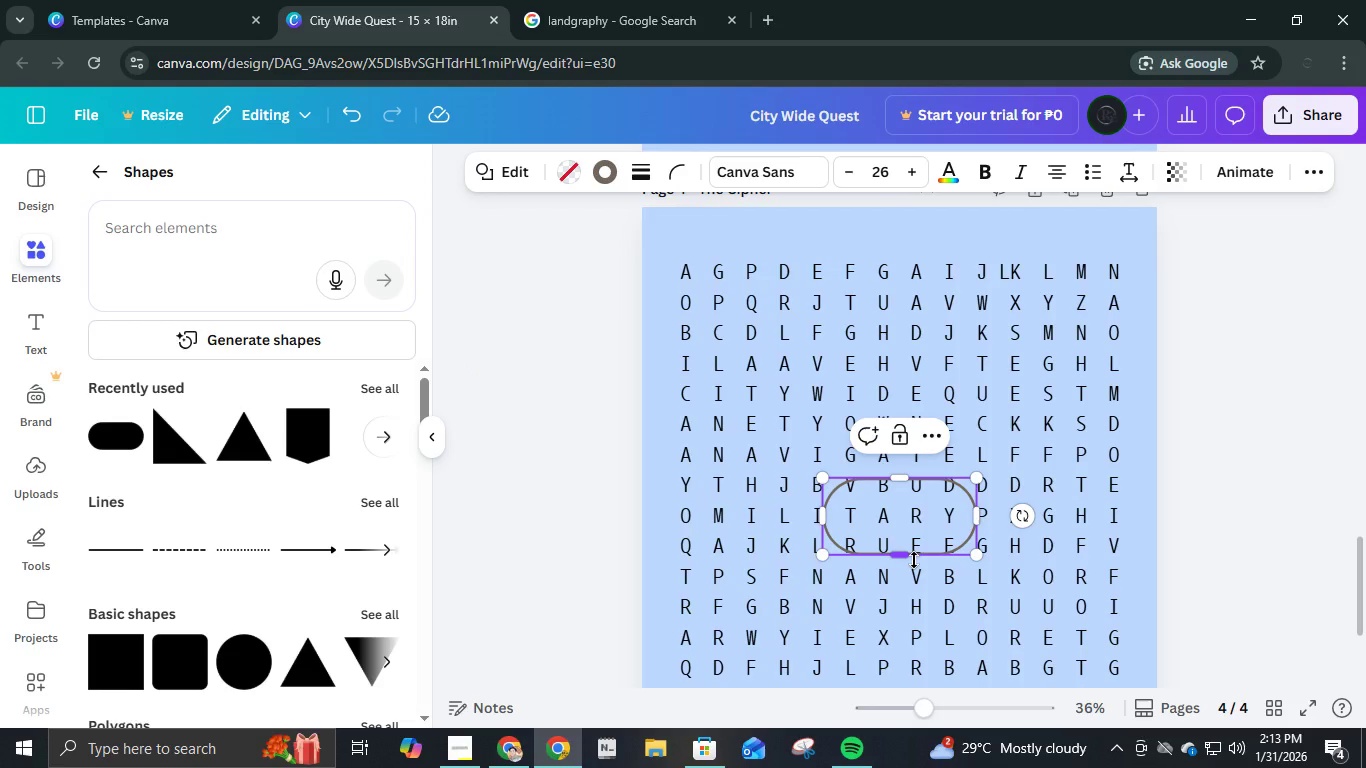 
left_click_drag(start_coordinate=[911, 560], to_coordinate=[909, 683])
 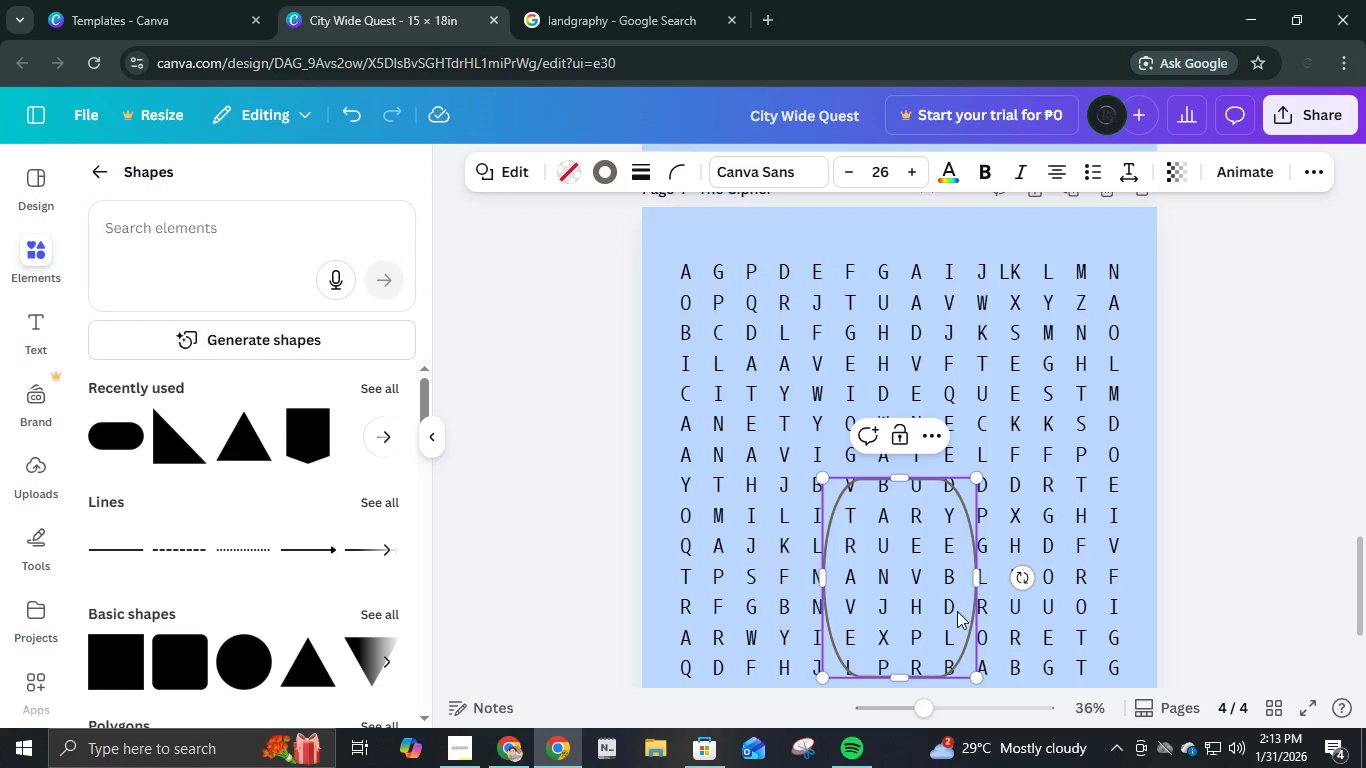 
key(Control+ControlLeft)
 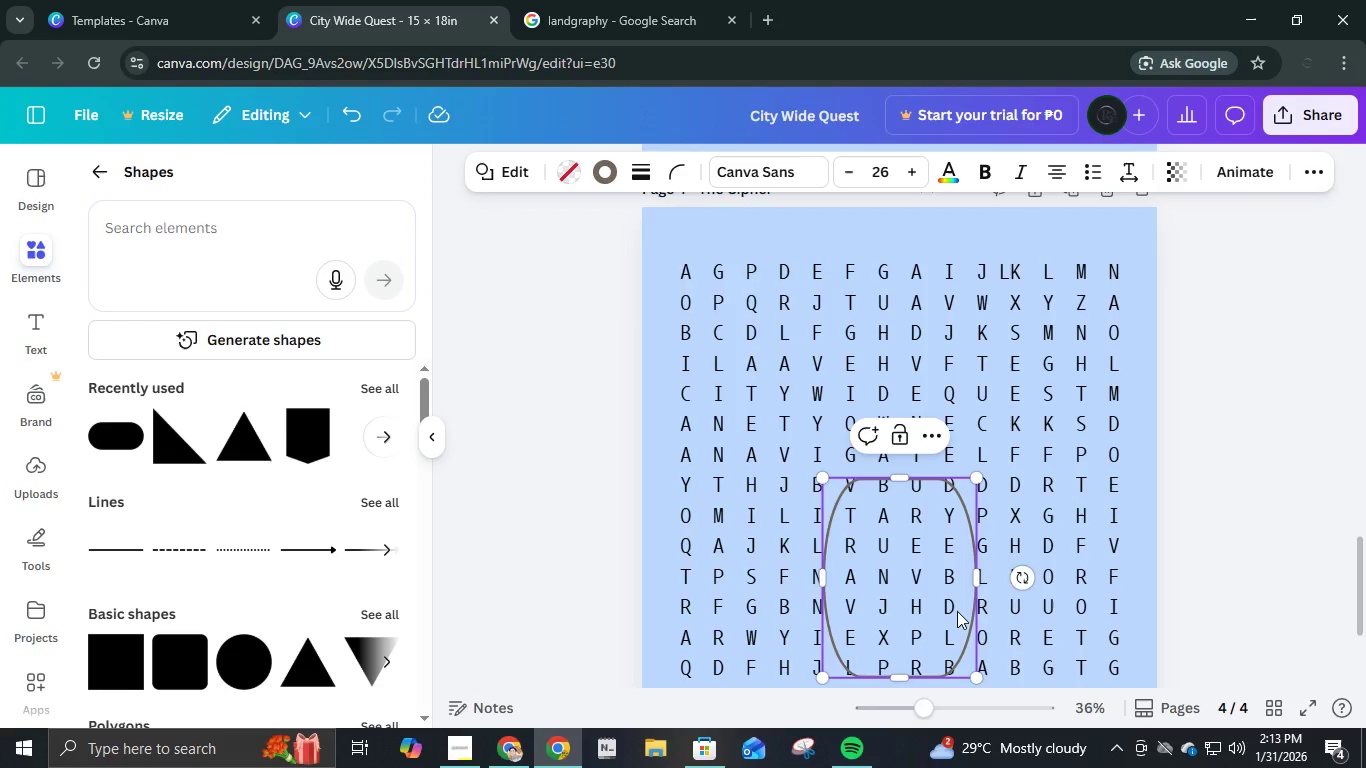 
key(Control+ControlLeft)
 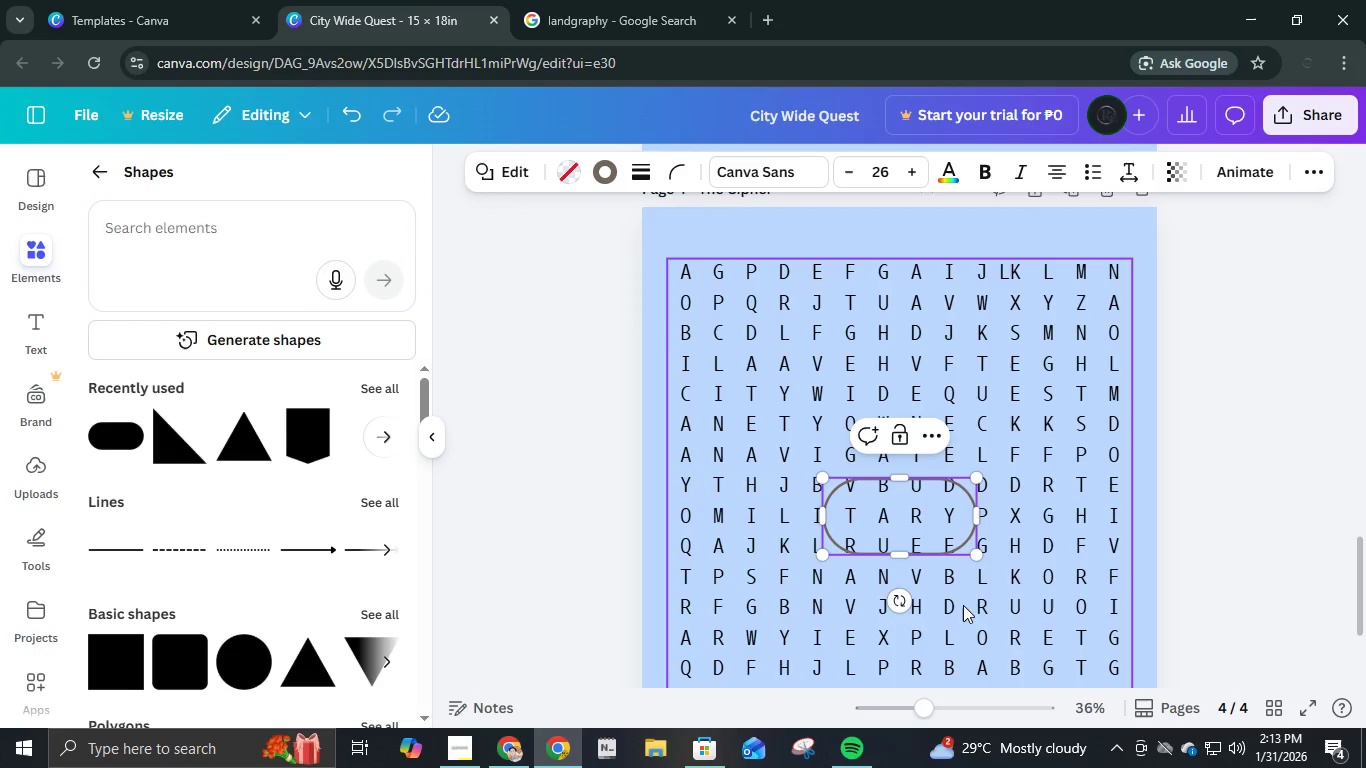 
key(Control+Z)
 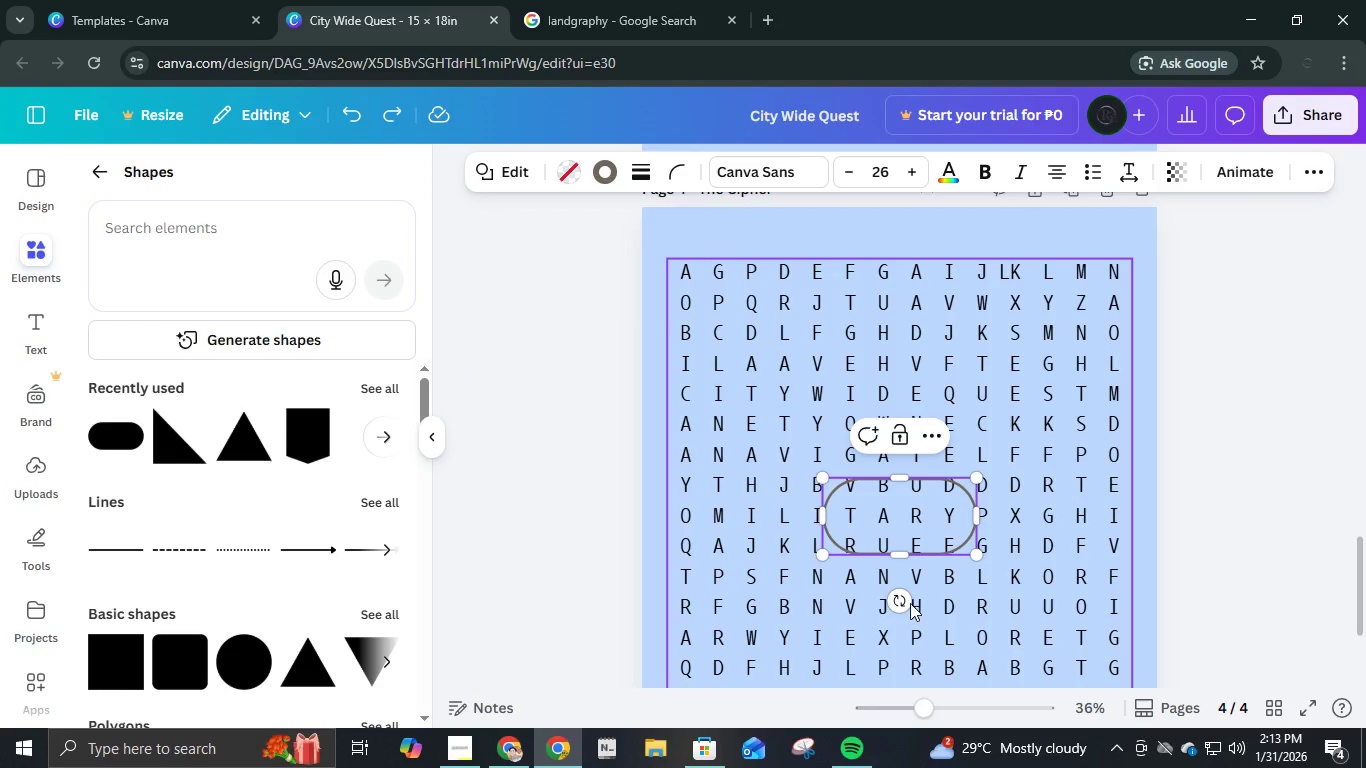 
left_click_drag(start_coordinate=[905, 602], to_coordinate=[838, 521])
 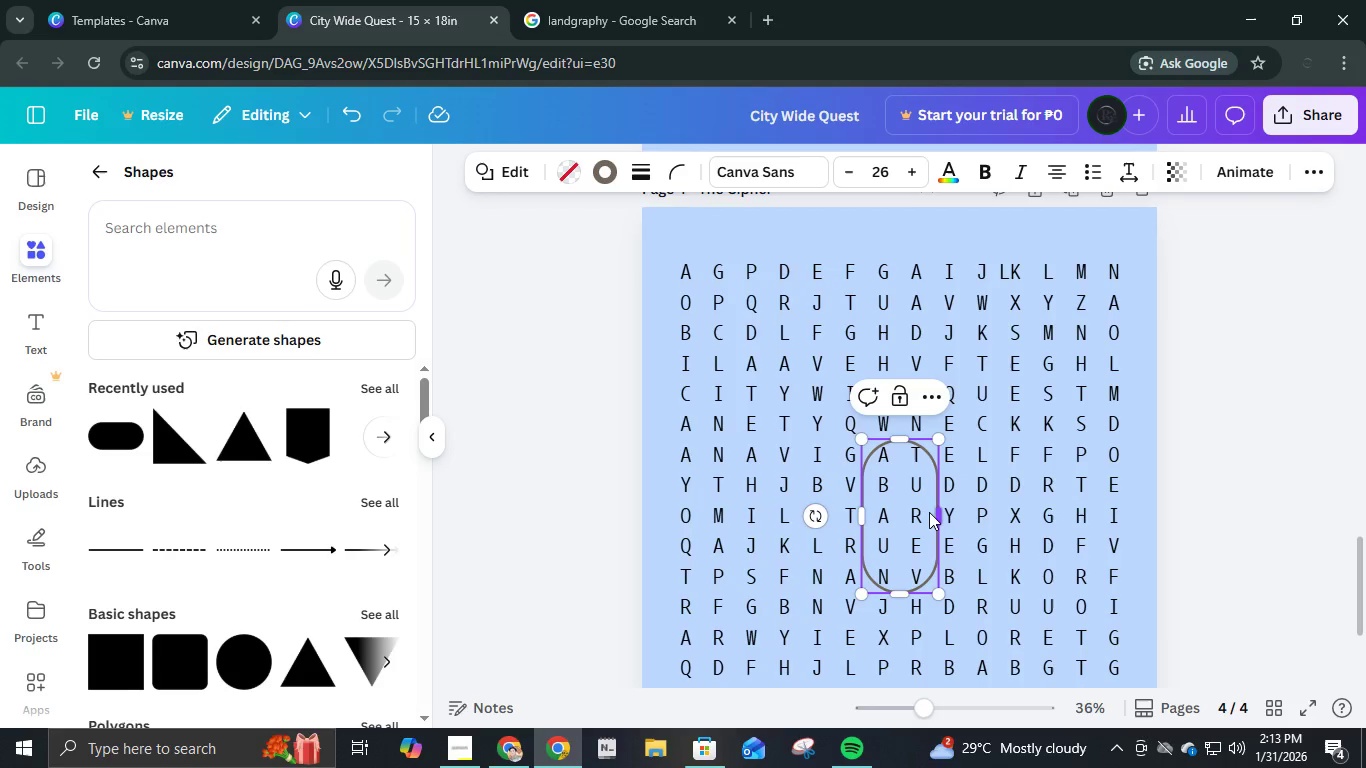 
left_click_drag(start_coordinate=[929, 512], to_coordinate=[910, 510])
 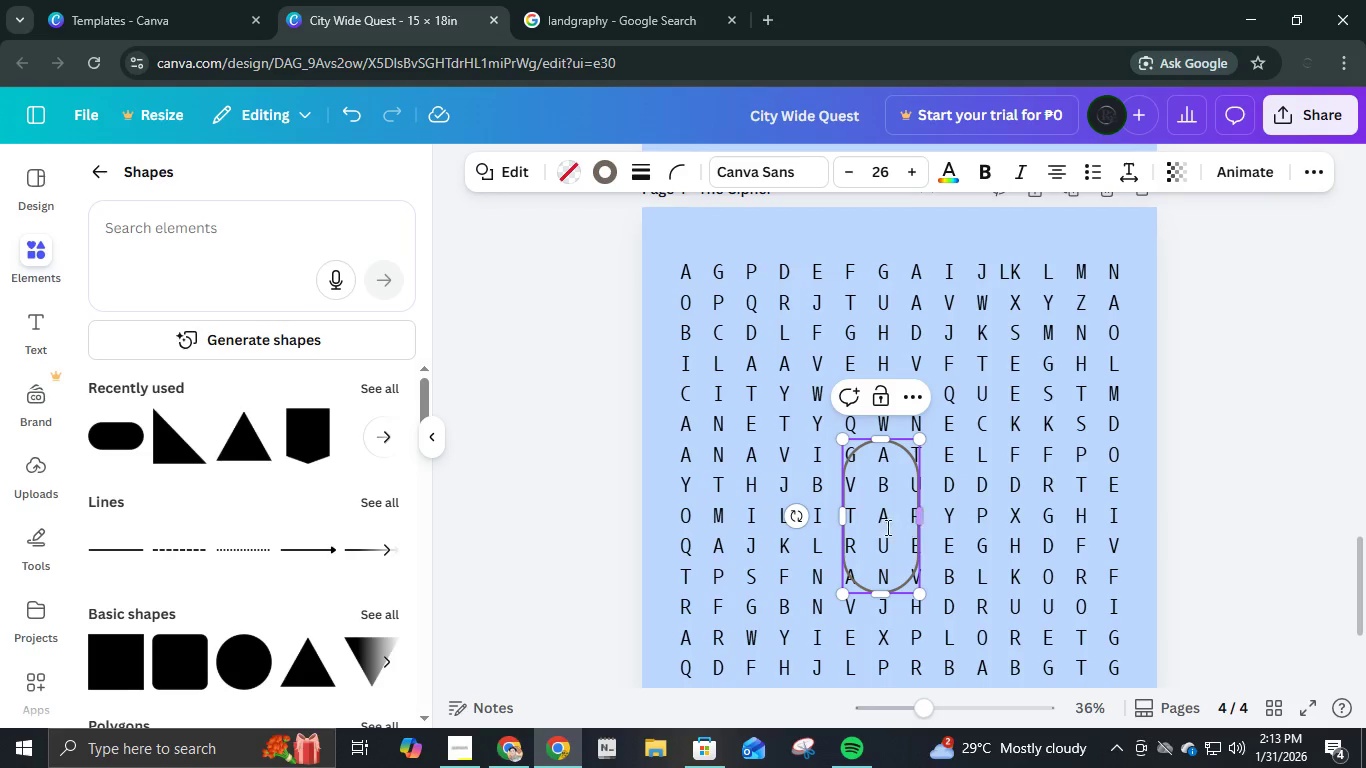 
left_click_drag(start_coordinate=[854, 481], to_coordinate=[899, 297])
 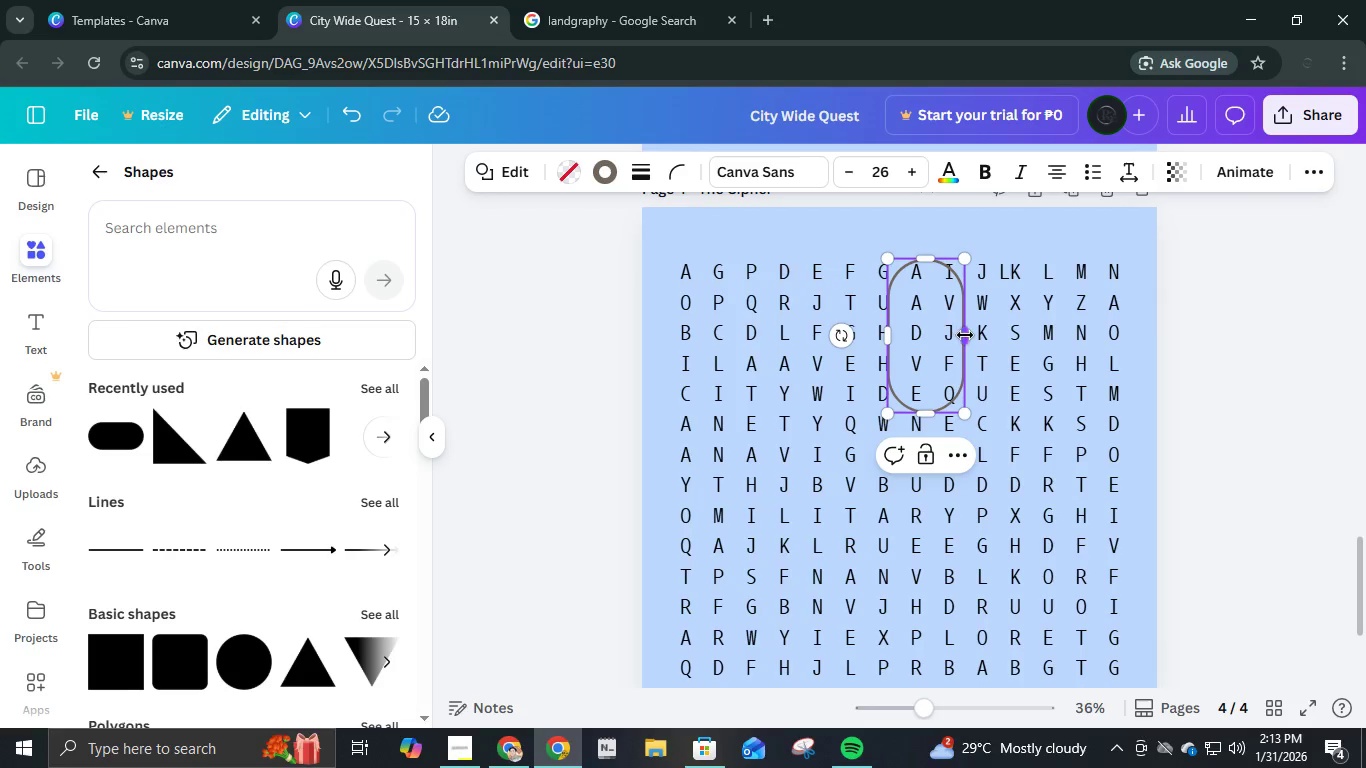 
left_click_drag(start_coordinate=[965, 335], to_coordinate=[935, 330])
 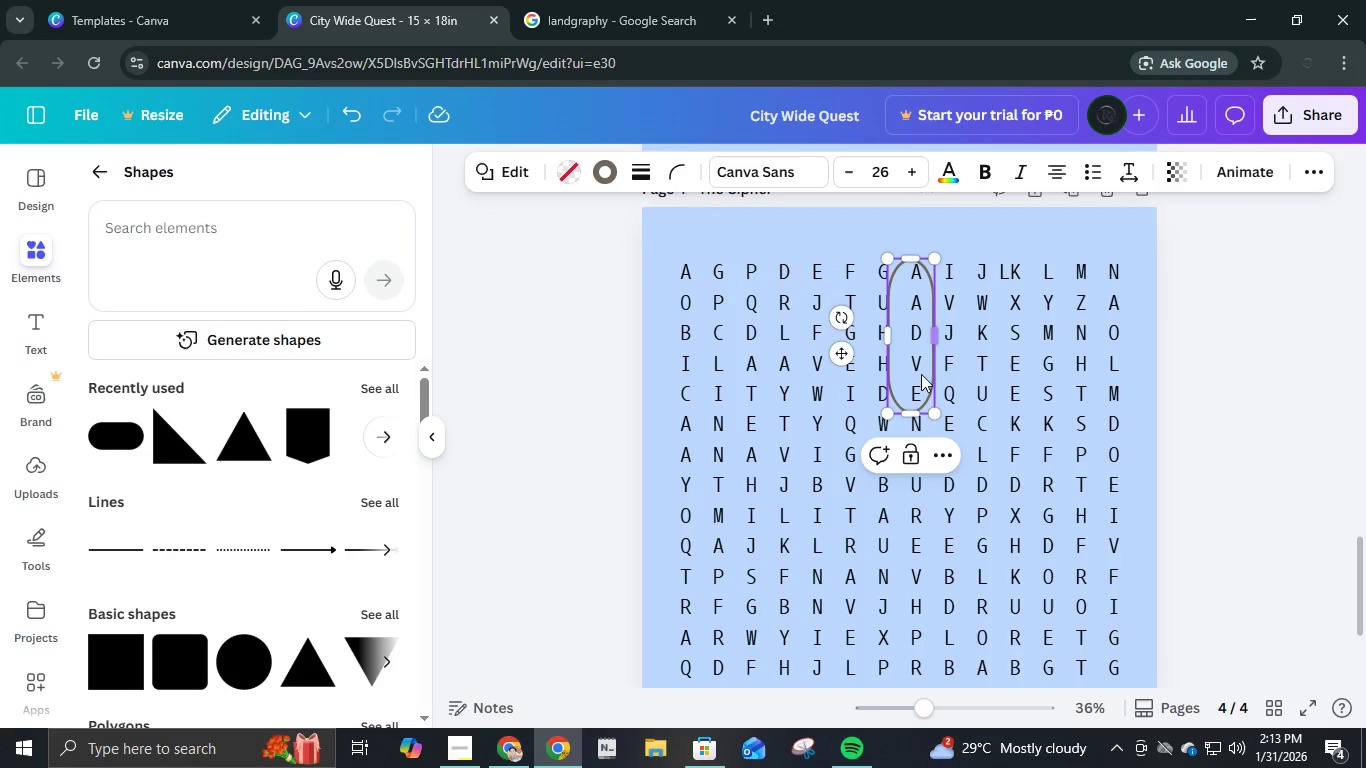 
left_click_drag(start_coordinate=[915, 372], to_coordinate=[927, 391])
 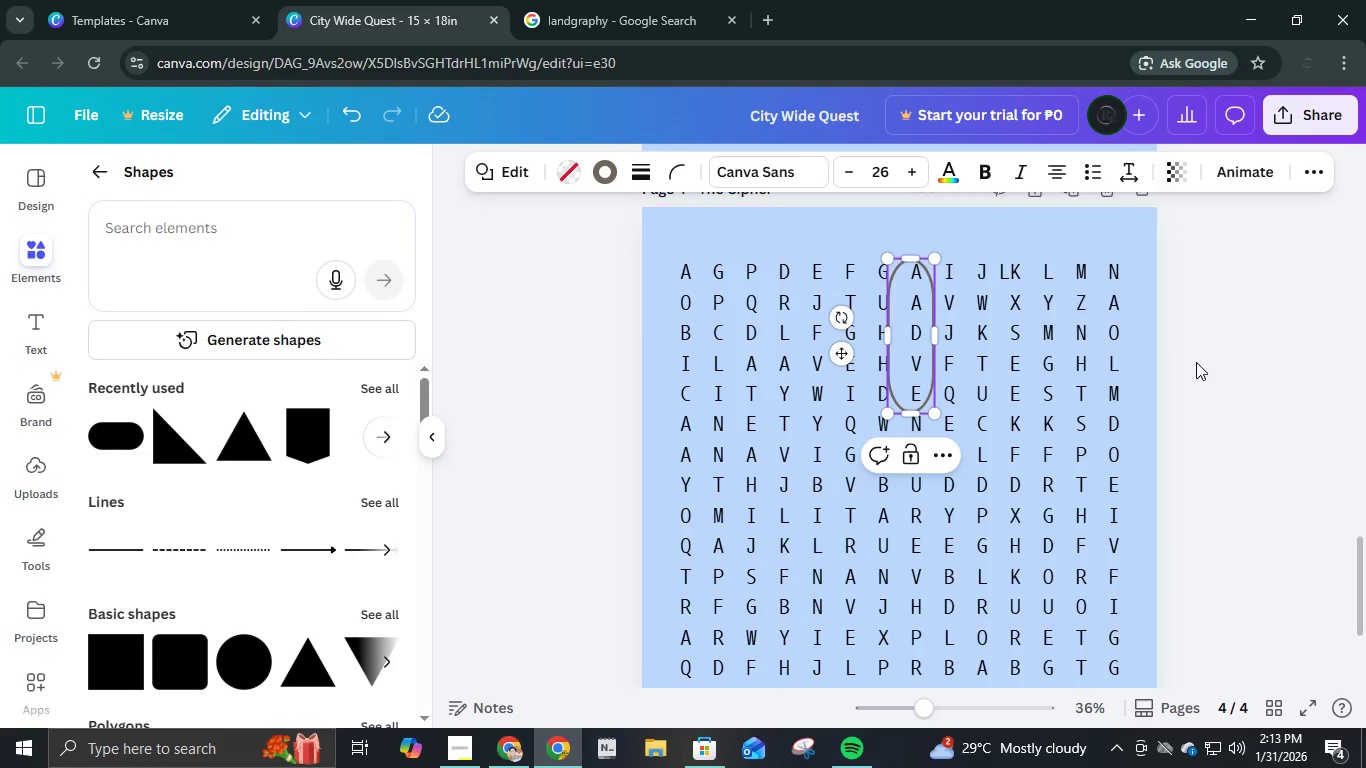 
left_click([1196, 362])
 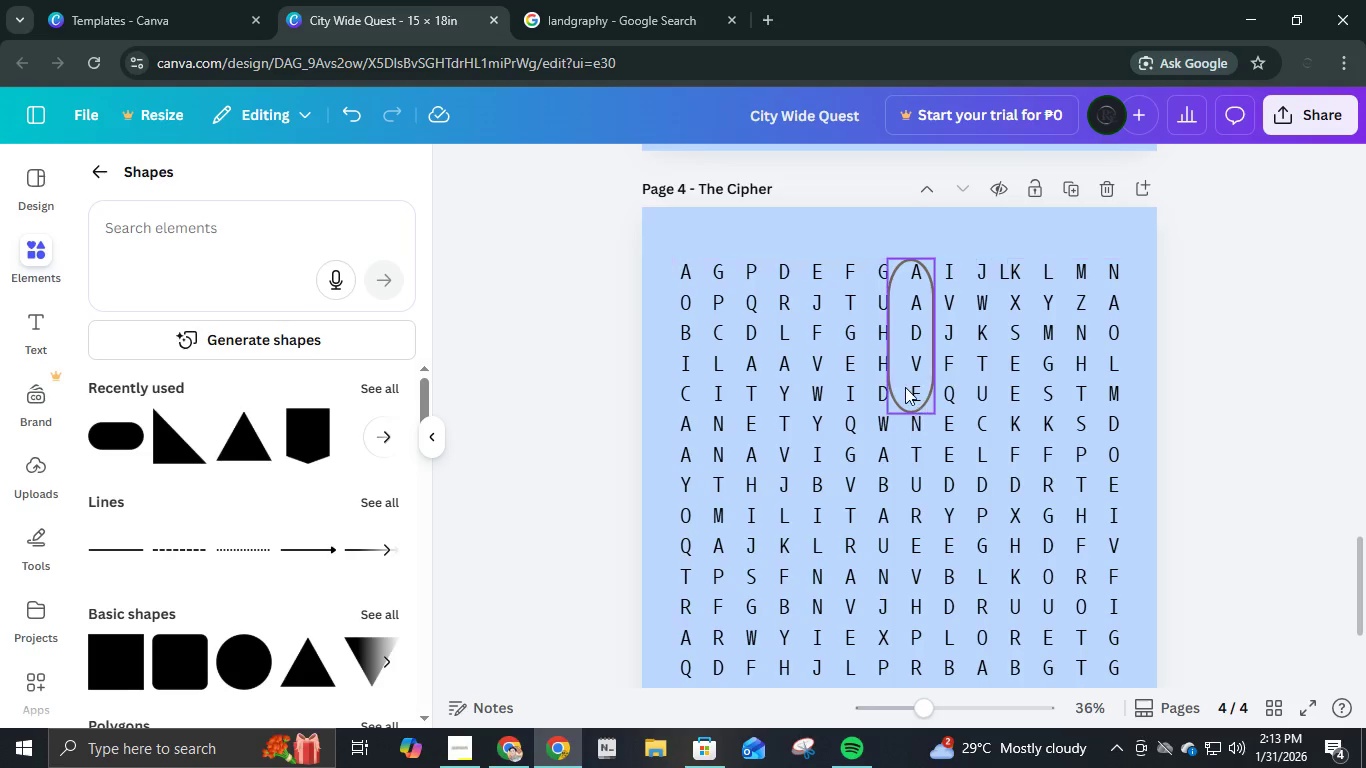 
left_click_drag(start_coordinate=[905, 385], to_coordinate=[909, 407])
 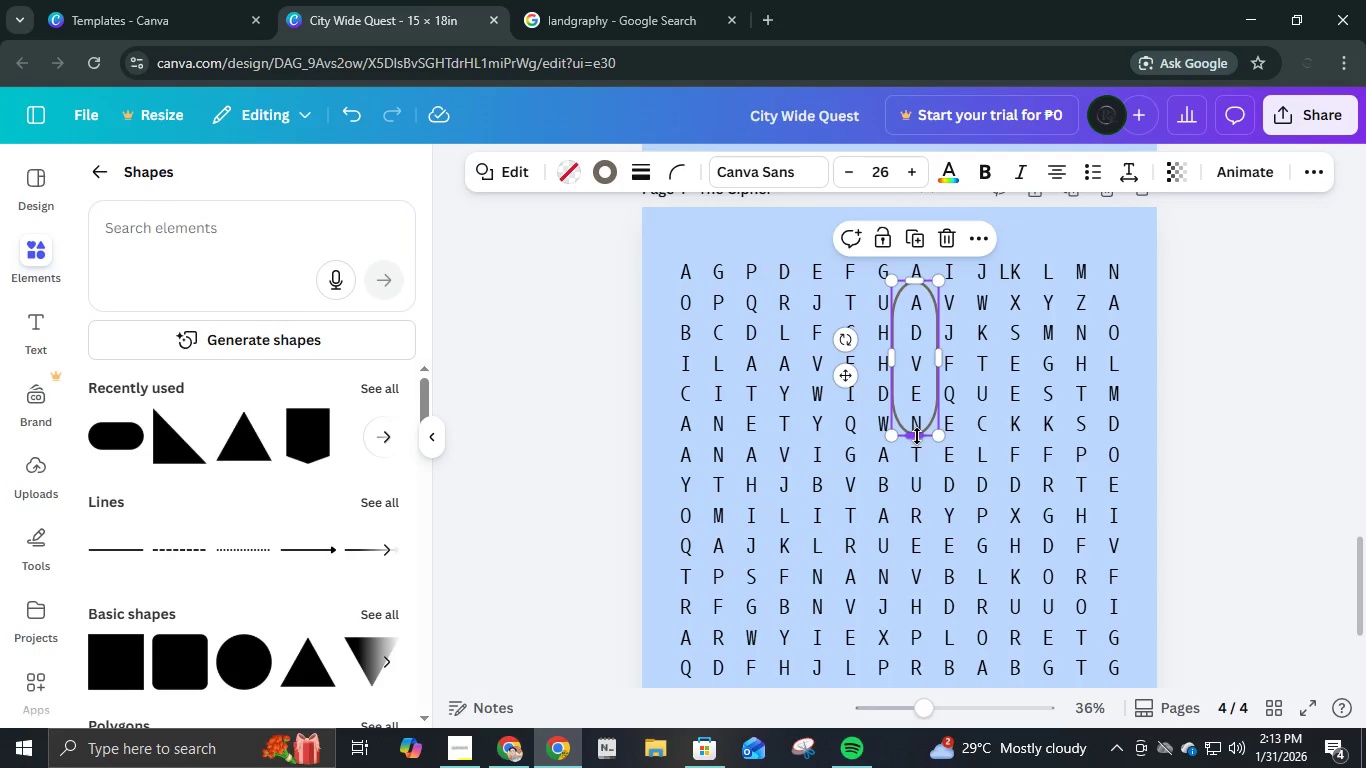 
left_click_drag(start_coordinate=[917, 436], to_coordinate=[918, 566])
 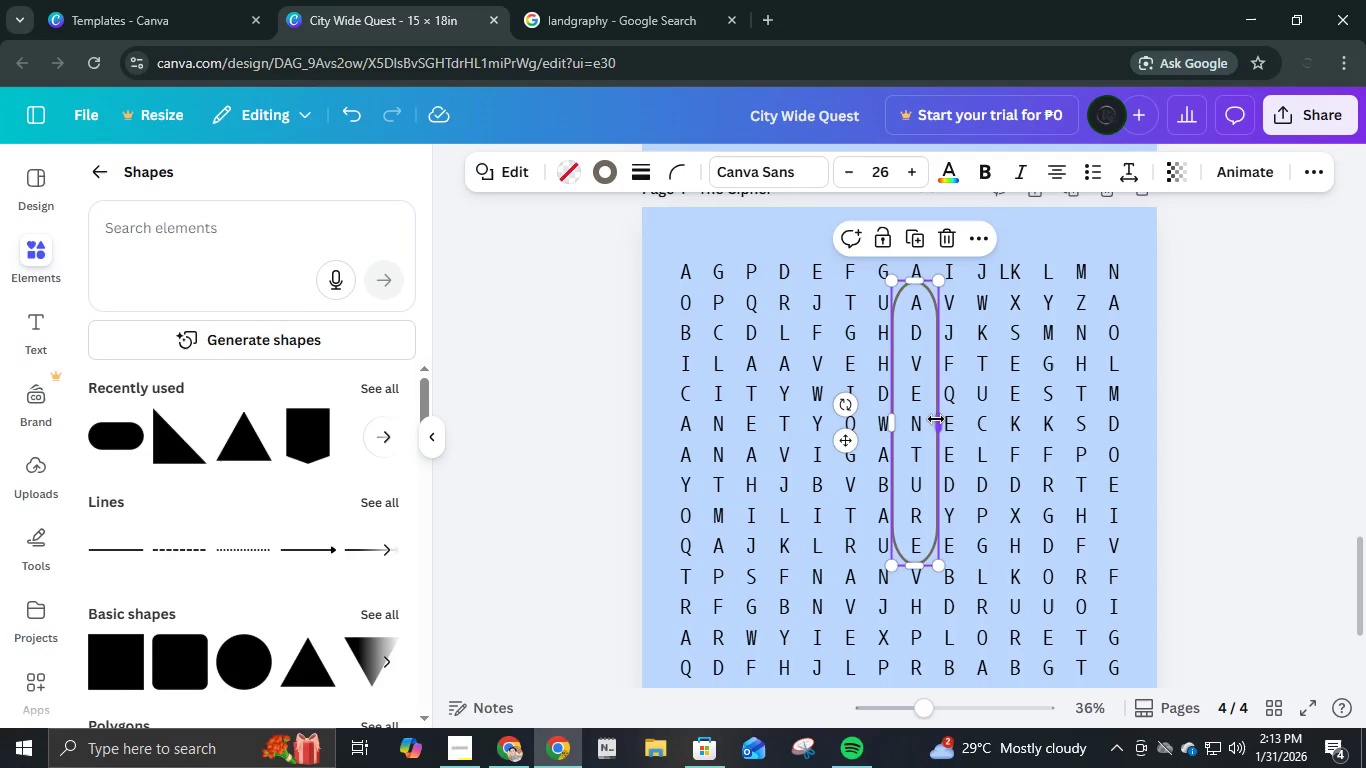 
left_click_drag(start_coordinate=[936, 419], to_coordinate=[925, 417])
 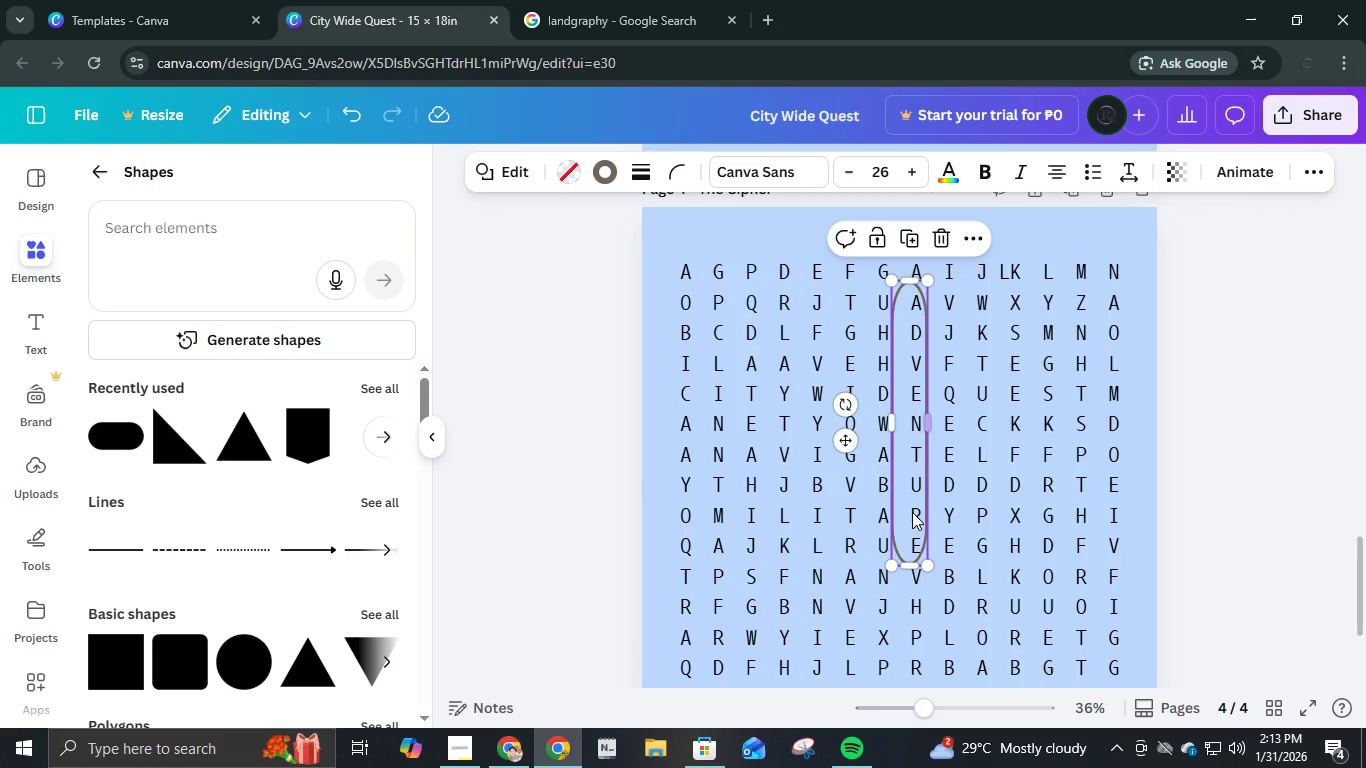 
left_click_drag(start_coordinate=[910, 512], to_coordinate=[916, 515])
 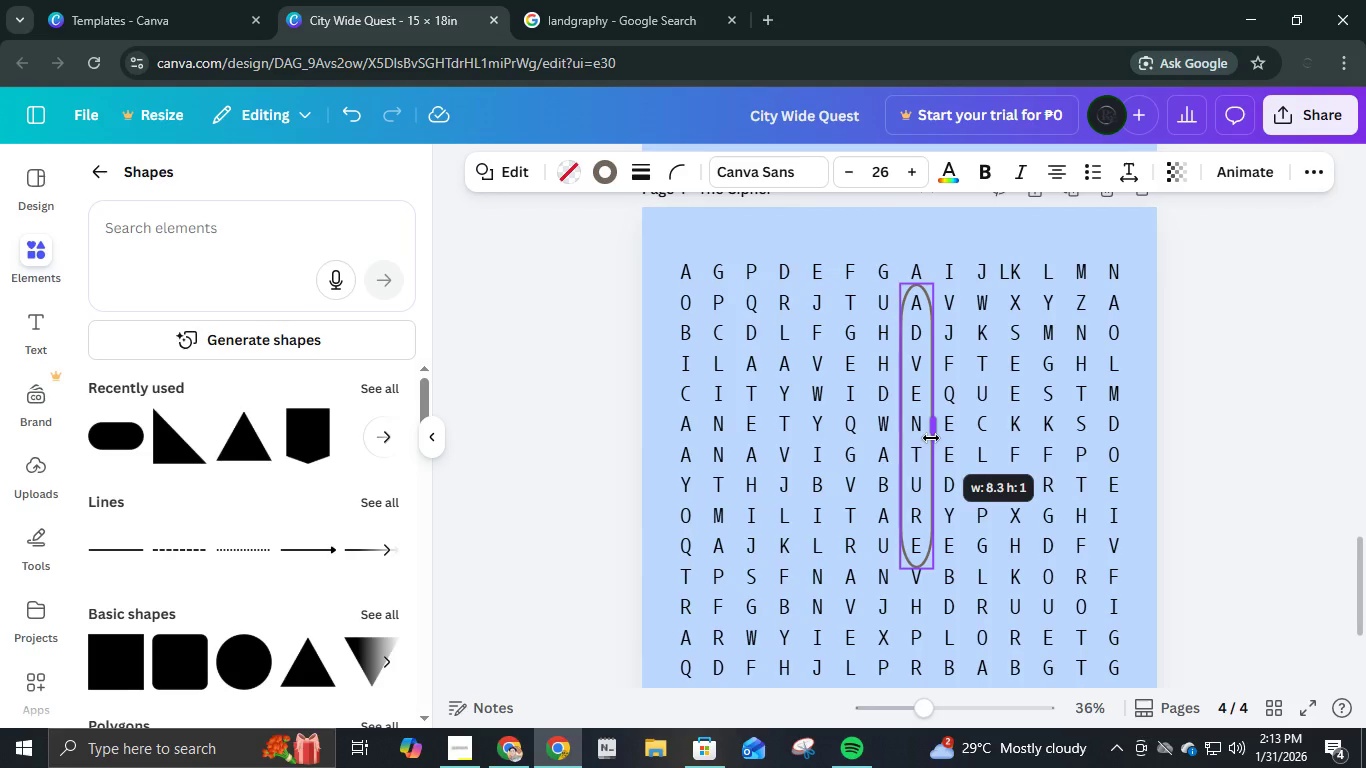 
left_click([1336, 561])
 